 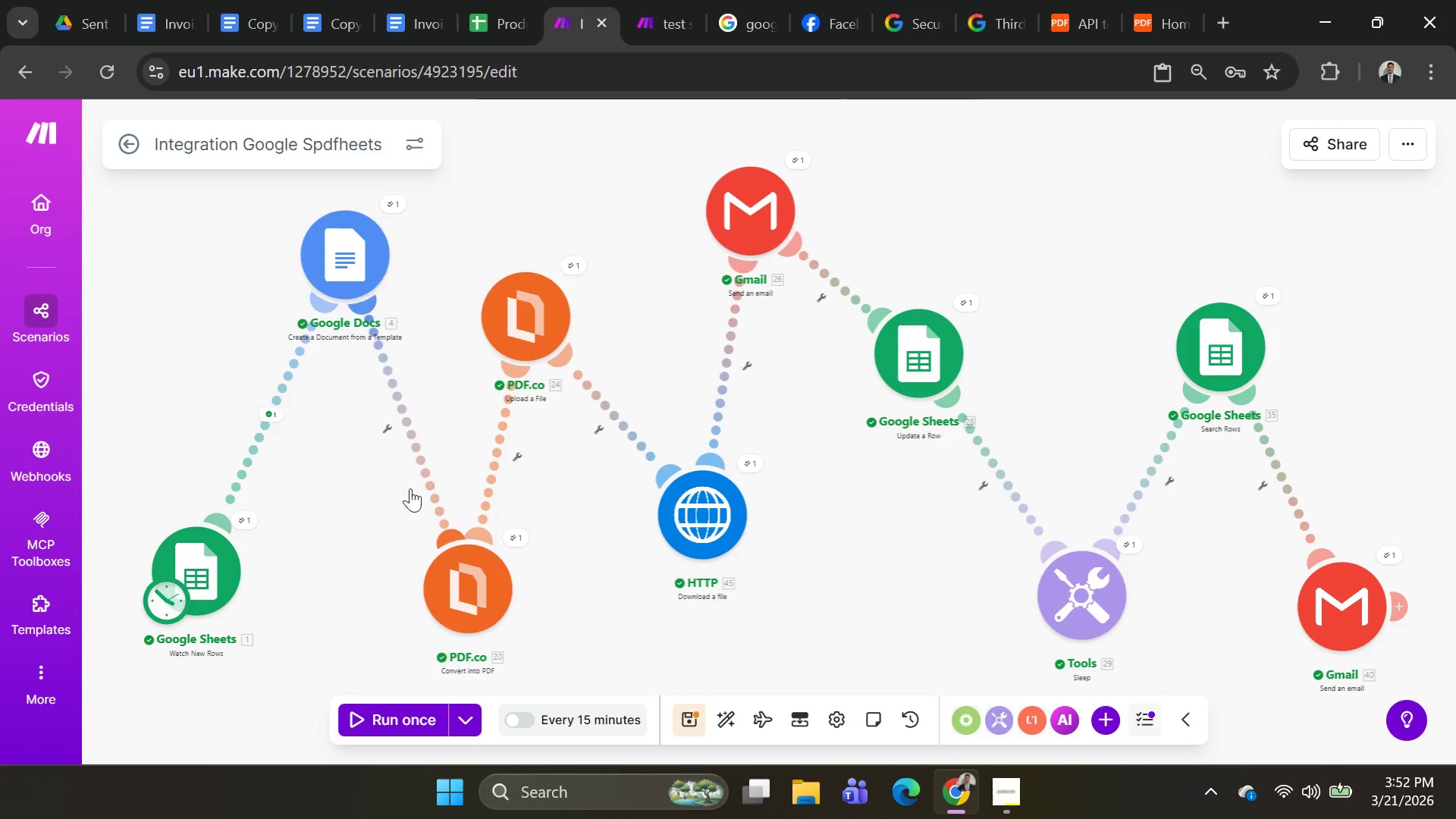 
left_click_drag(start_coordinate=[472, 588], to_coordinate=[450, 518])
 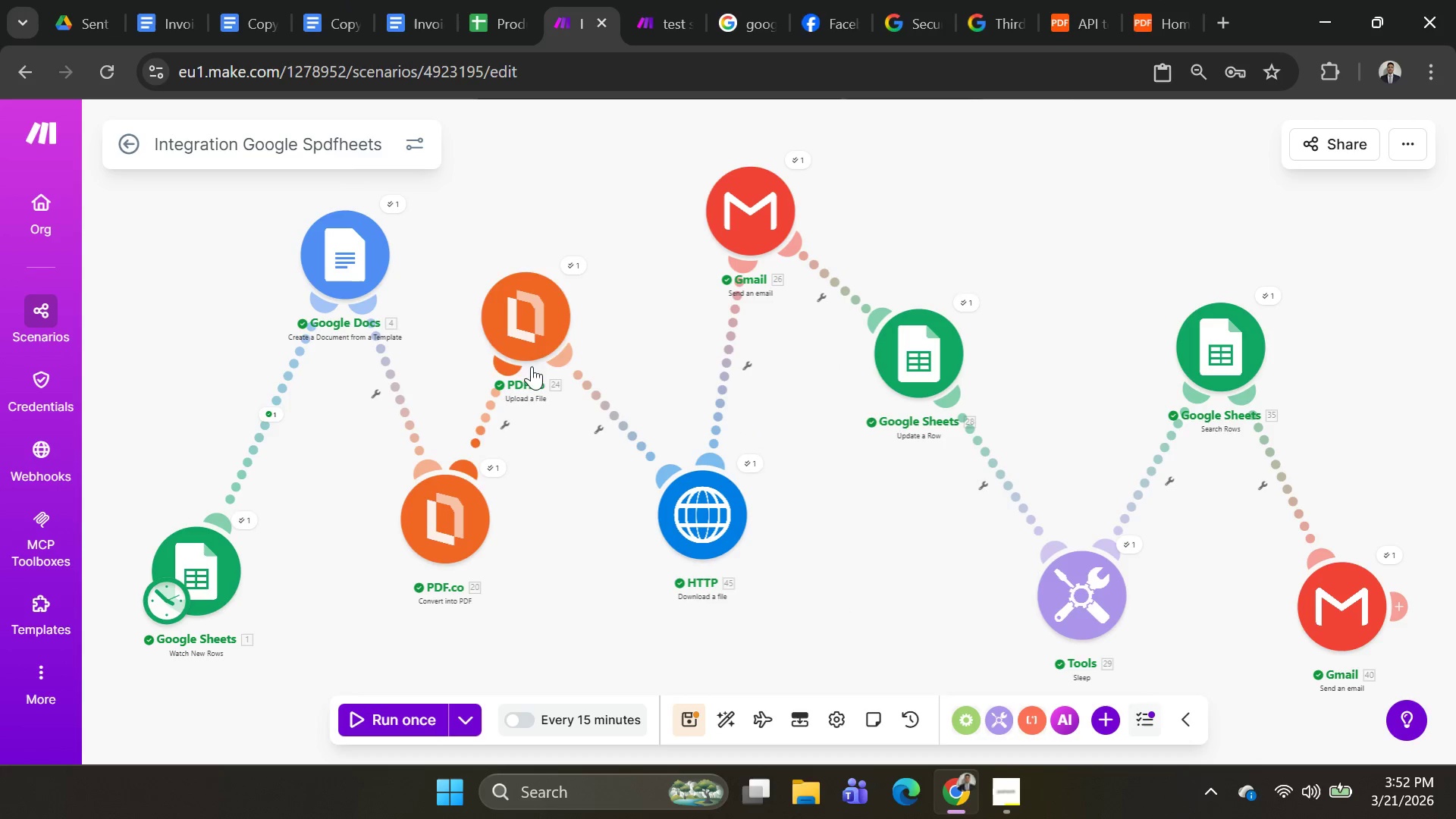 
left_click_drag(start_coordinate=[538, 331], to_coordinate=[585, 224])
 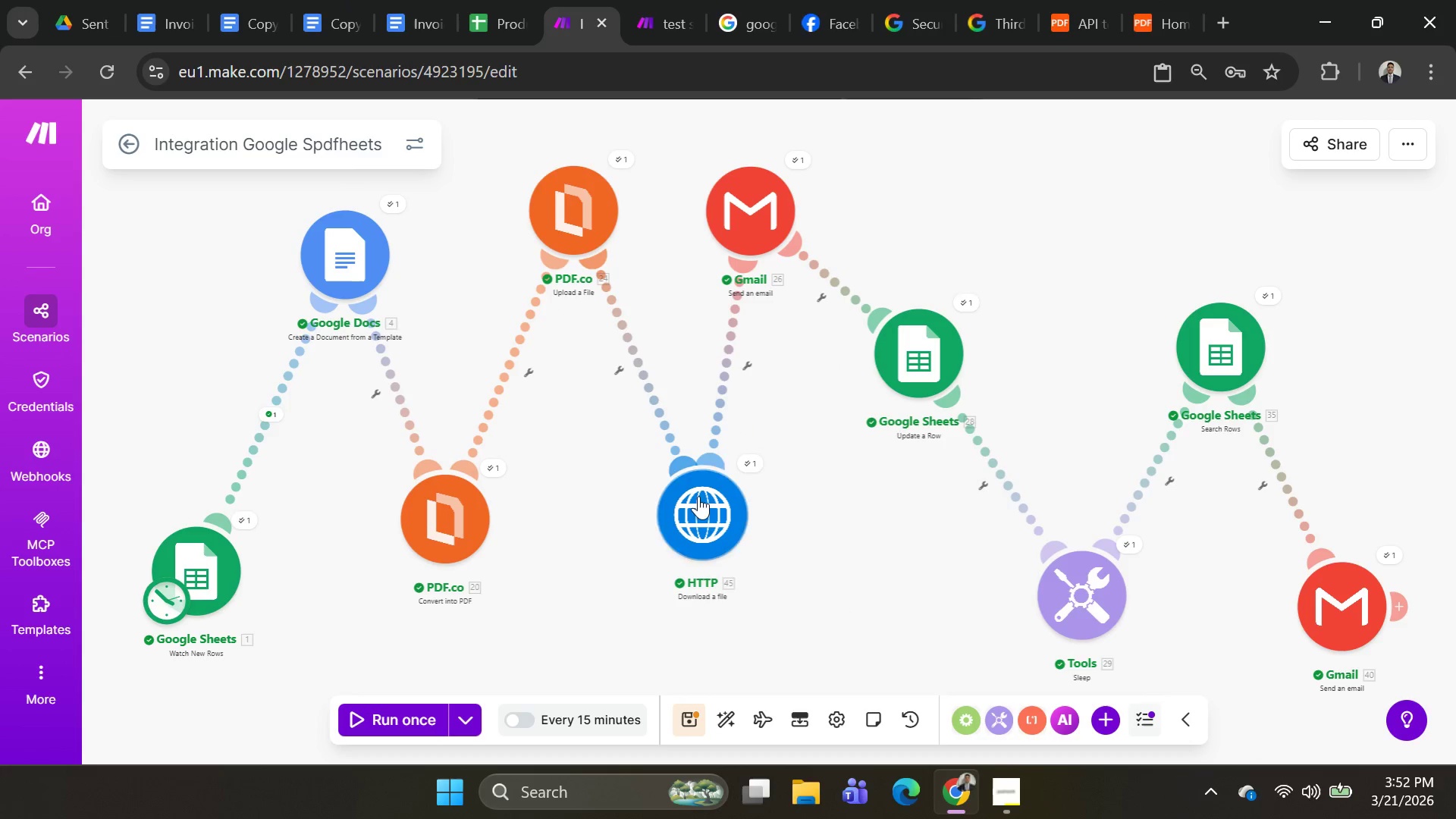 
left_click_drag(start_coordinate=[715, 509], to_coordinate=[708, 509])
 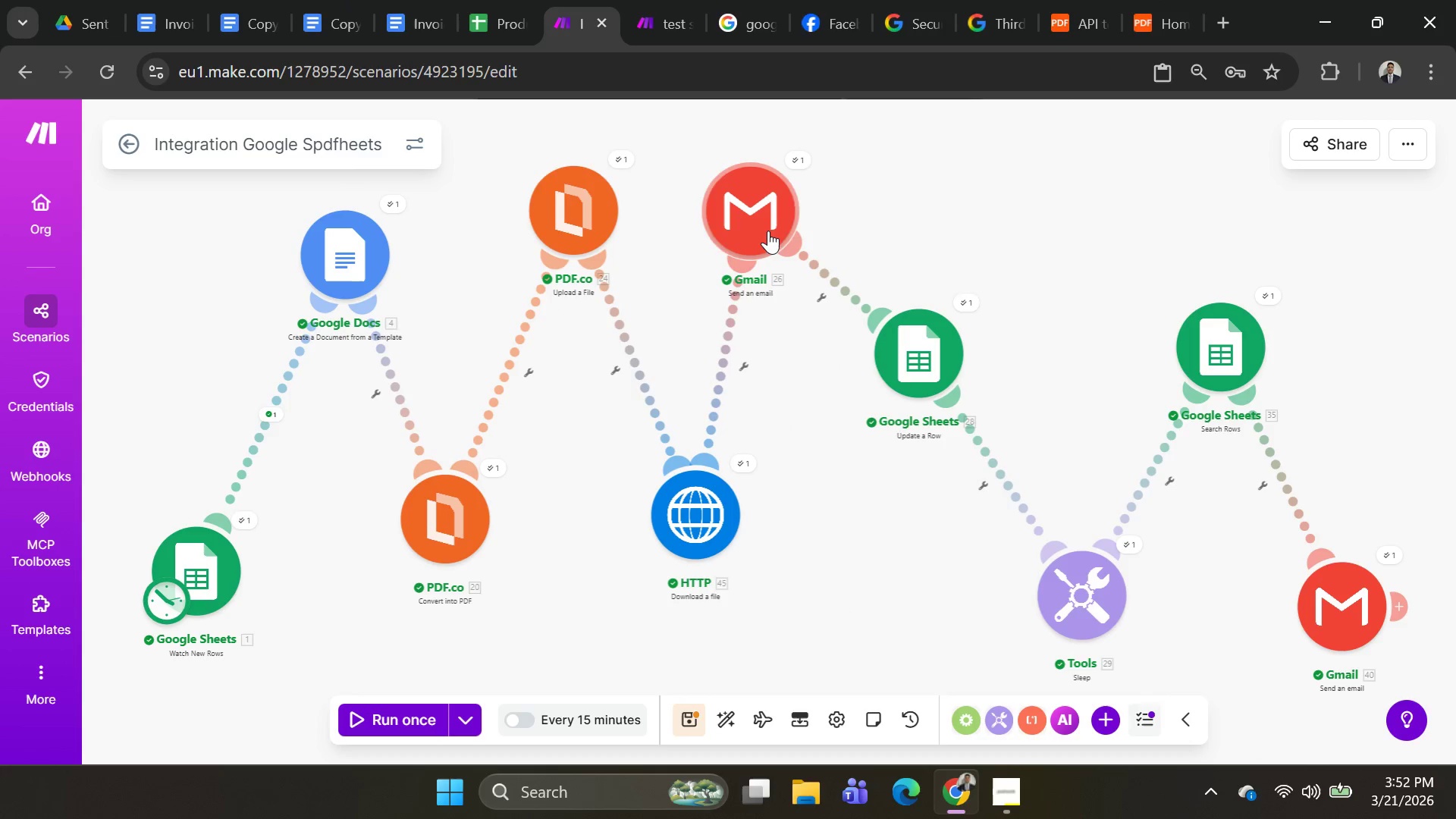 
left_click_drag(start_coordinate=[767, 228], to_coordinate=[771, 187])
 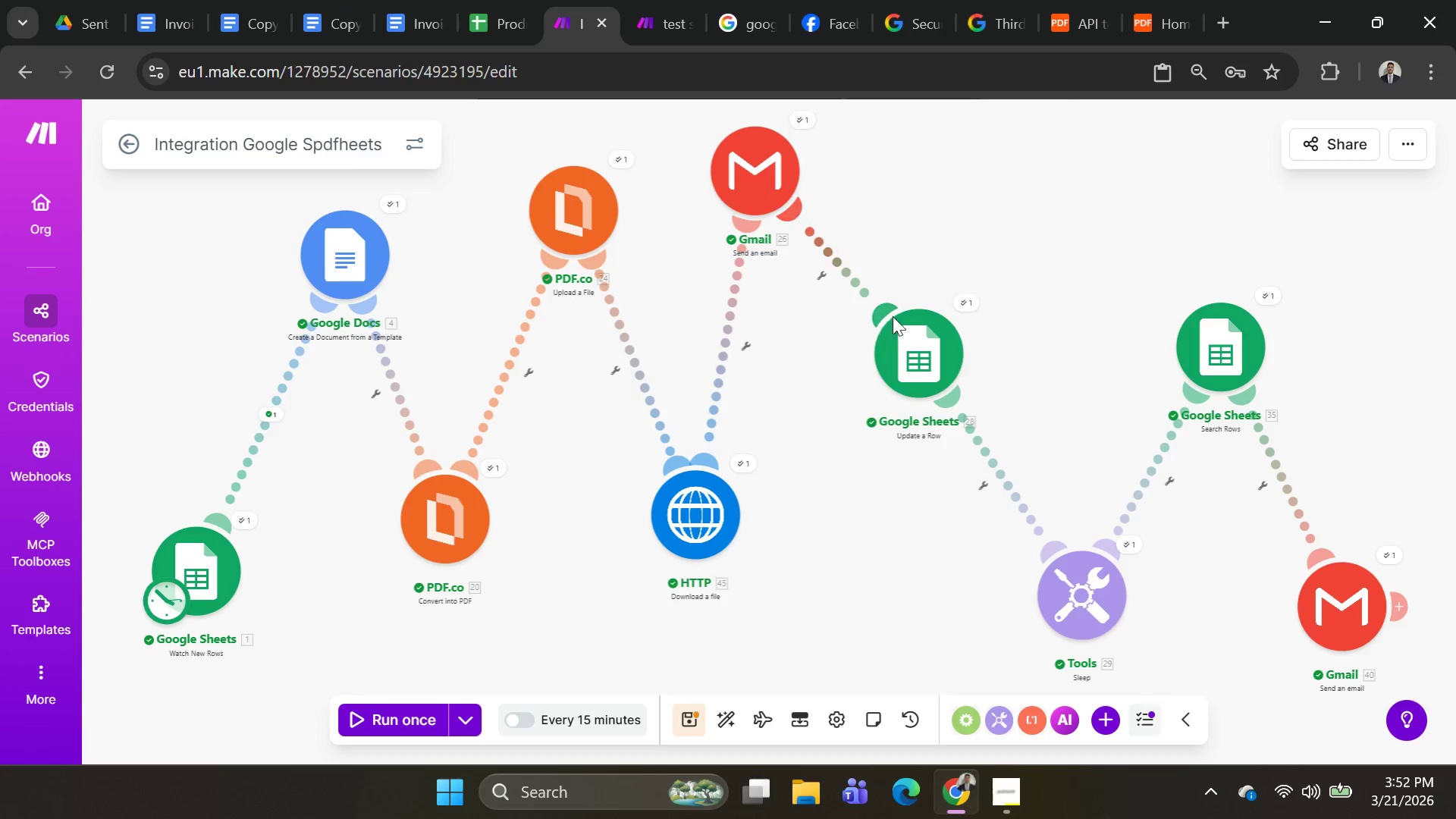 
left_click_drag(start_coordinate=[916, 349], to_coordinate=[927, 504])
 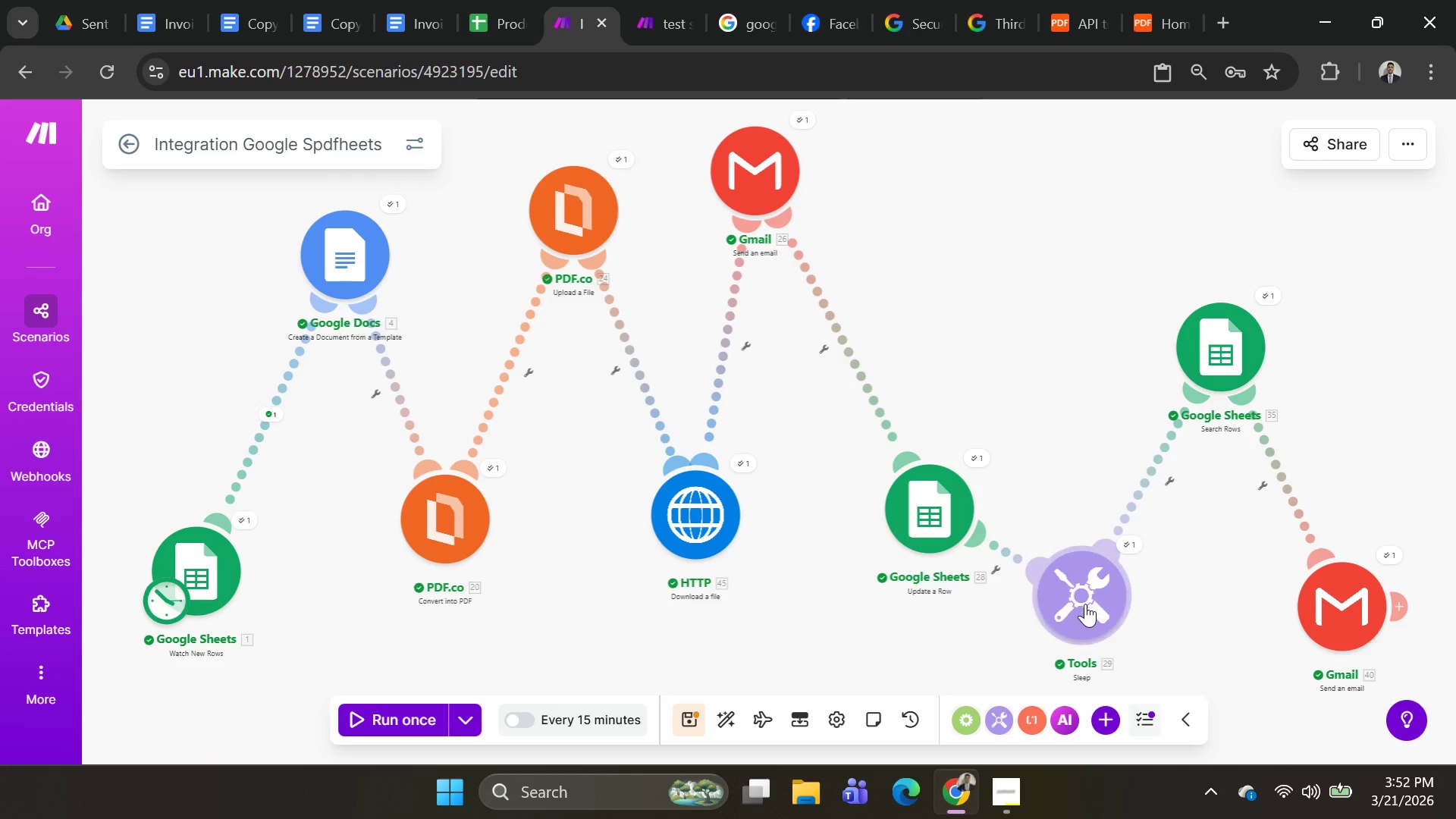 
left_click_drag(start_coordinate=[1086, 603], to_coordinate=[1032, 185])
 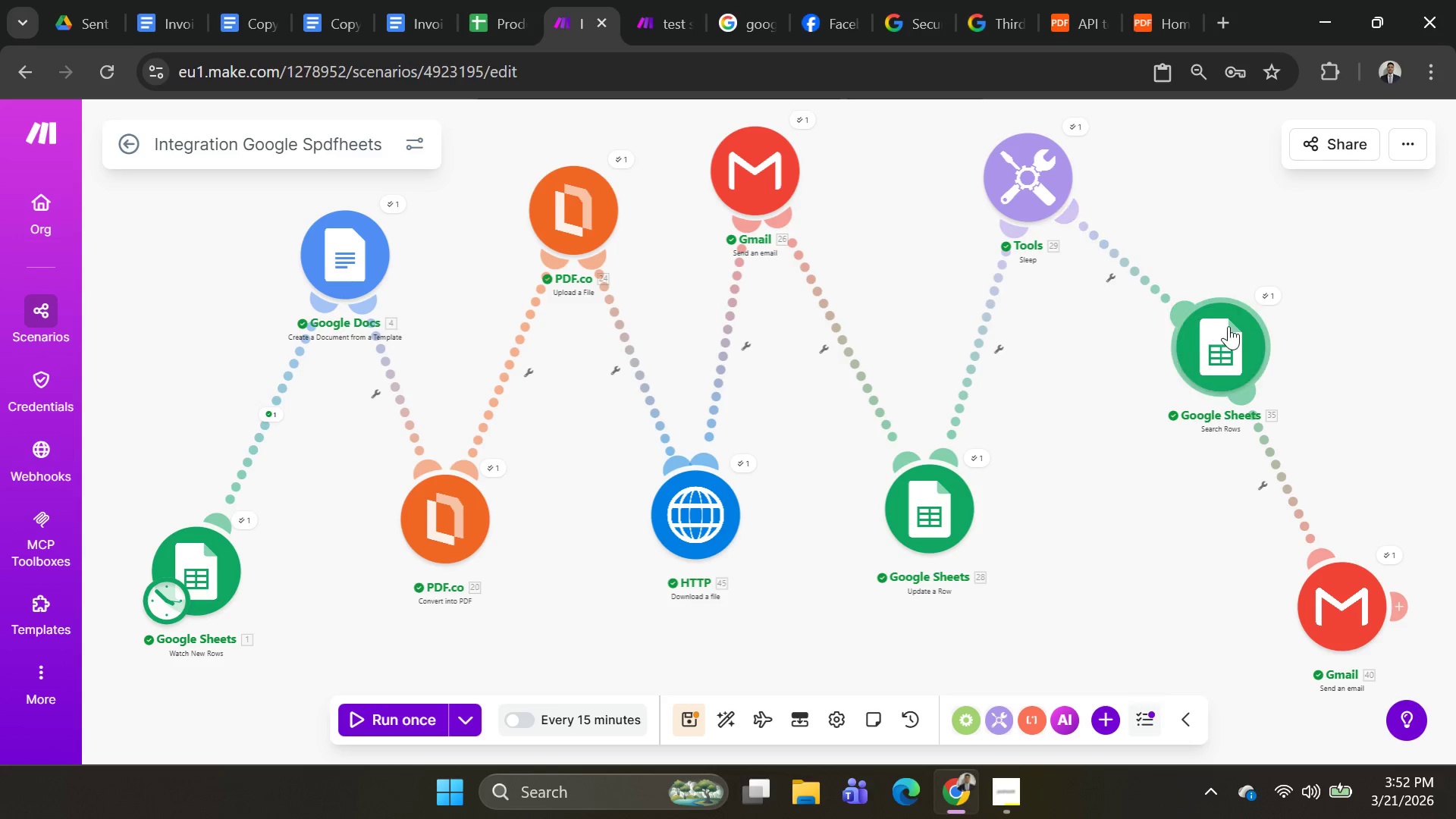 
left_click_drag(start_coordinate=[1230, 328], to_coordinate=[1183, 504])
 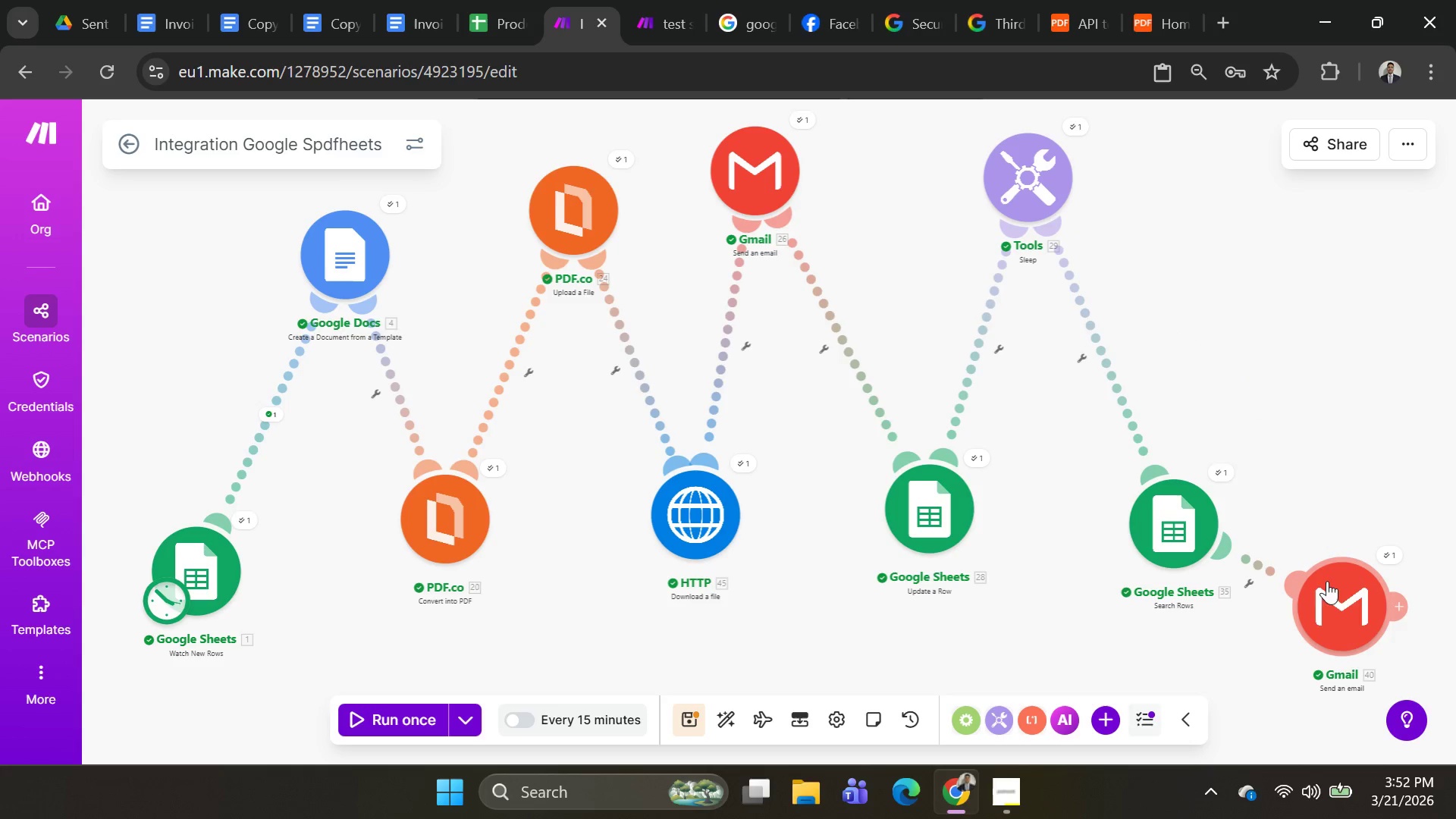 
left_click_drag(start_coordinate=[1346, 582], to_coordinate=[1241, 161])
 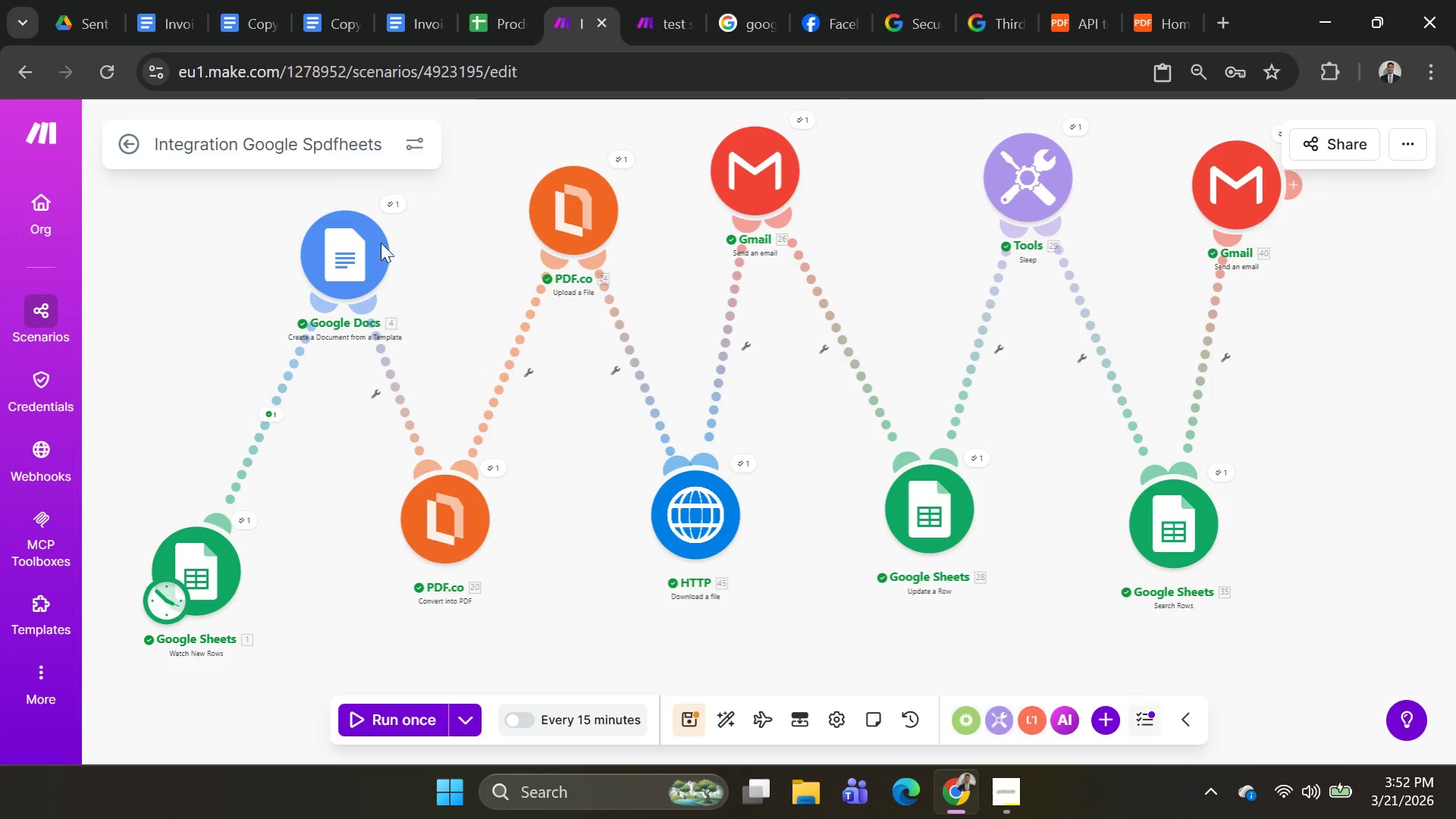 
left_click_drag(start_coordinate=[359, 247], to_coordinate=[358, 185])
 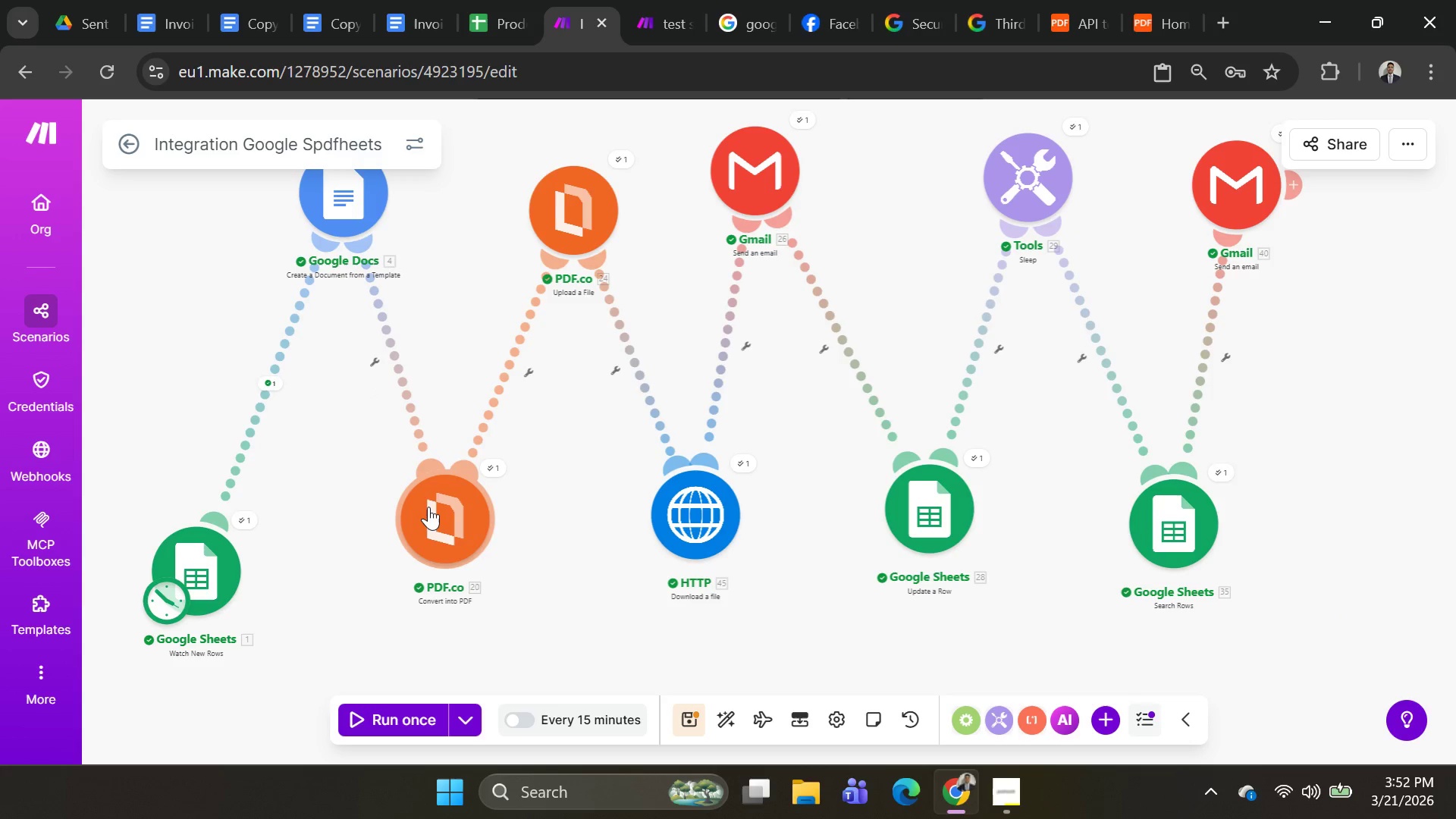 
left_click_drag(start_coordinate=[429, 507], to_coordinate=[415, 554])
 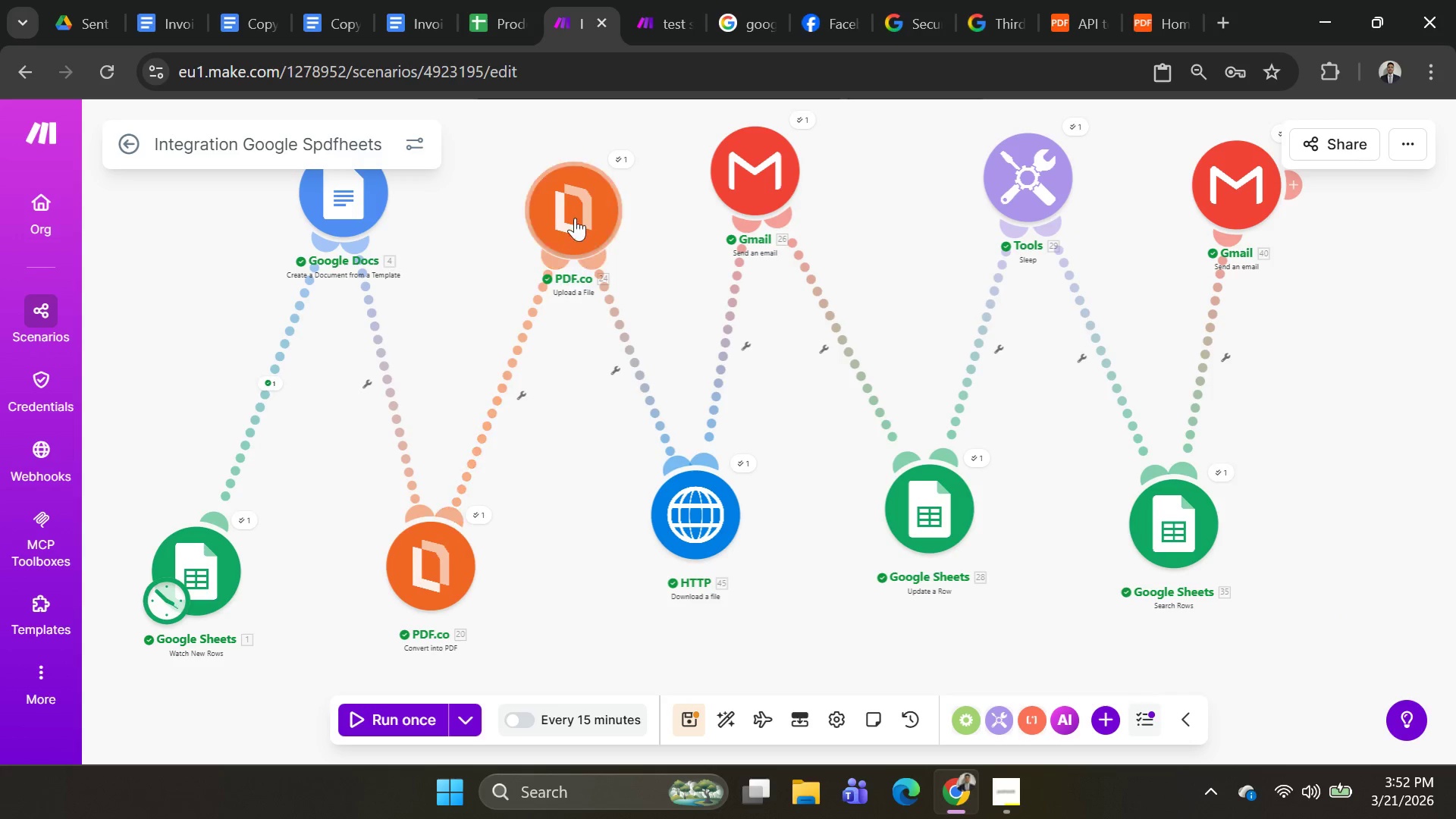 
left_click_drag(start_coordinate=[575, 209], to_coordinate=[550, 283])
 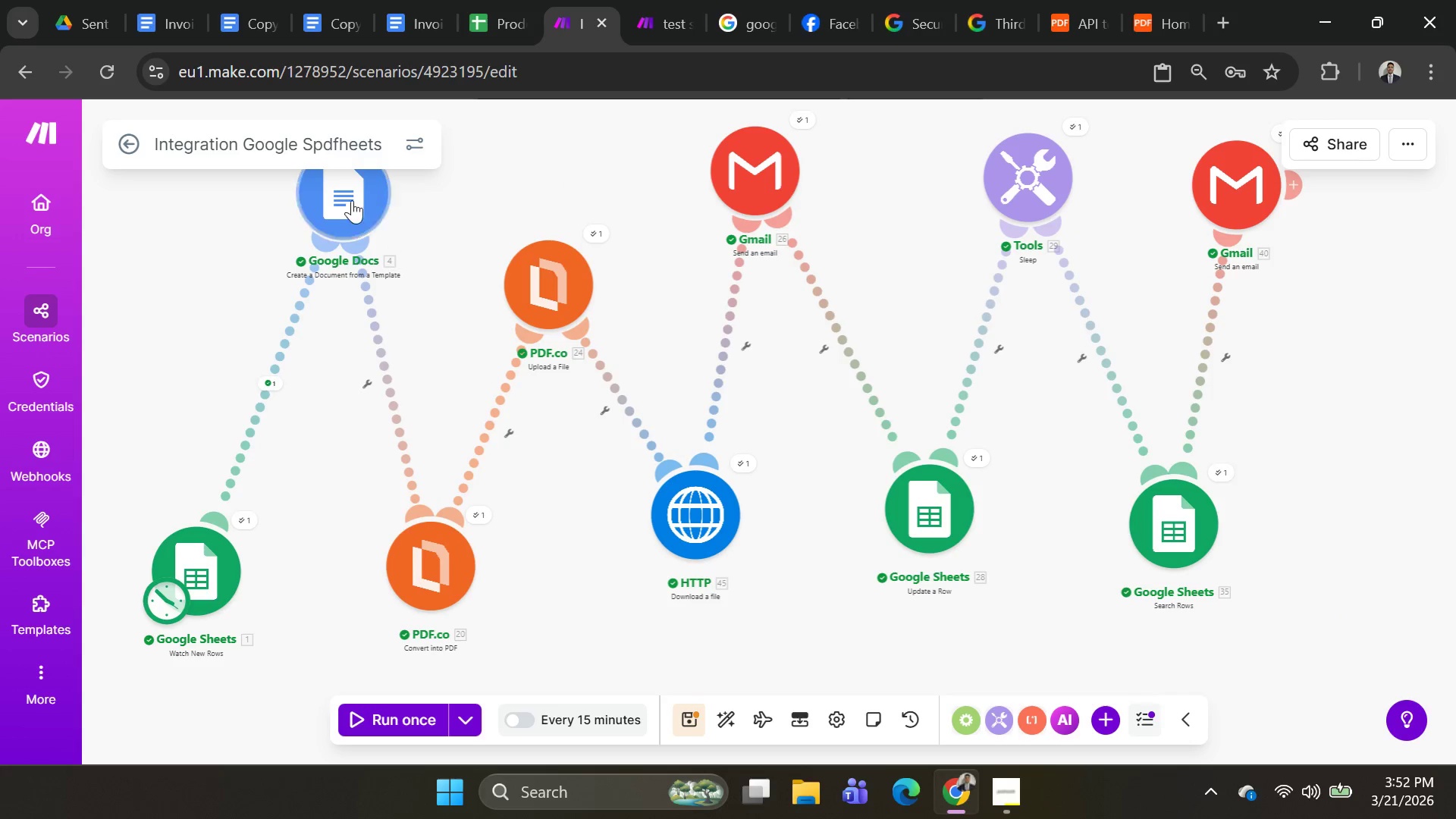 
left_click_drag(start_coordinate=[350, 200], to_coordinate=[332, 258])
 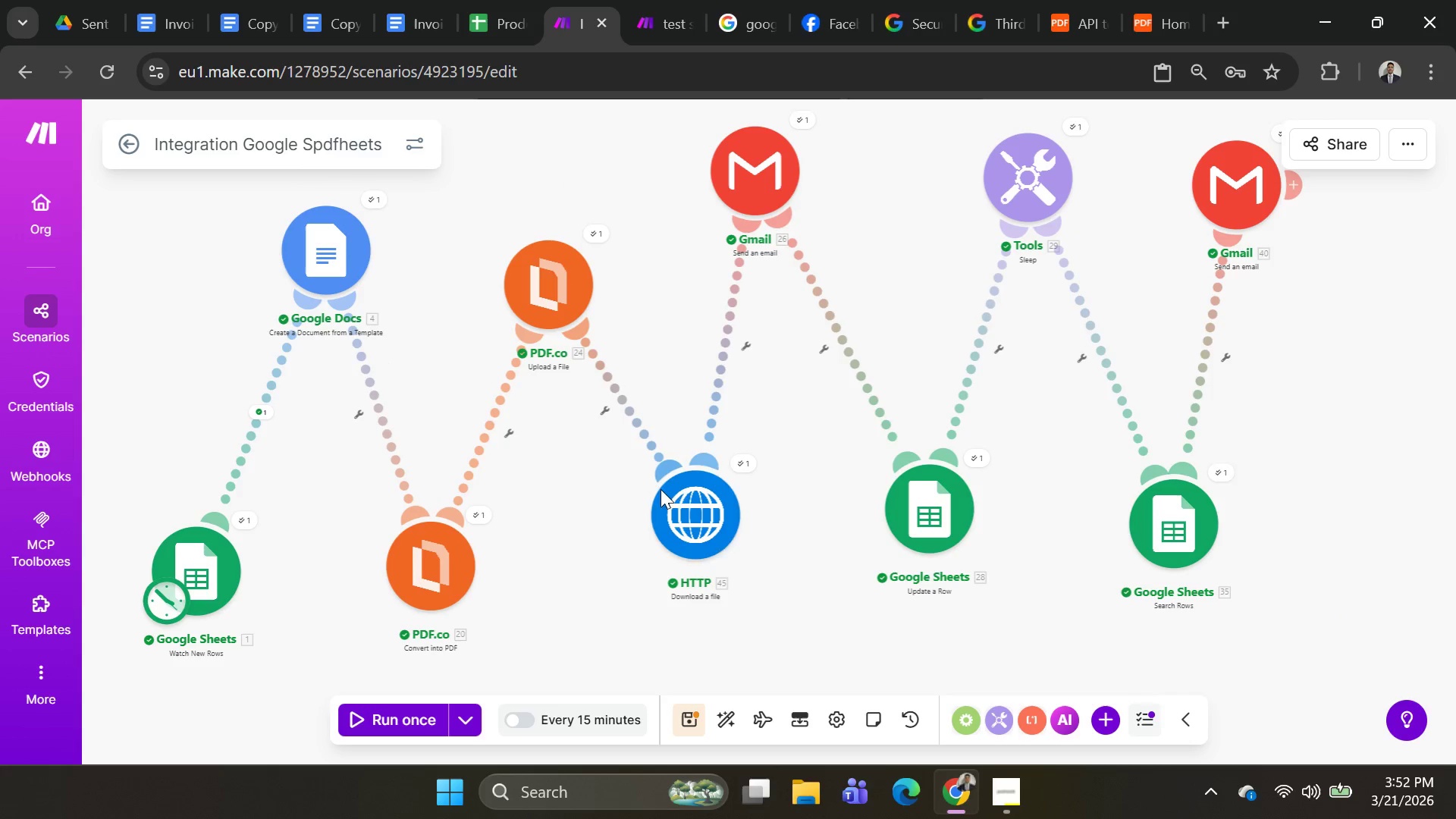 
left_click_drag(start_coordinate=[690, 491], to_coordinate=[689, 588])
 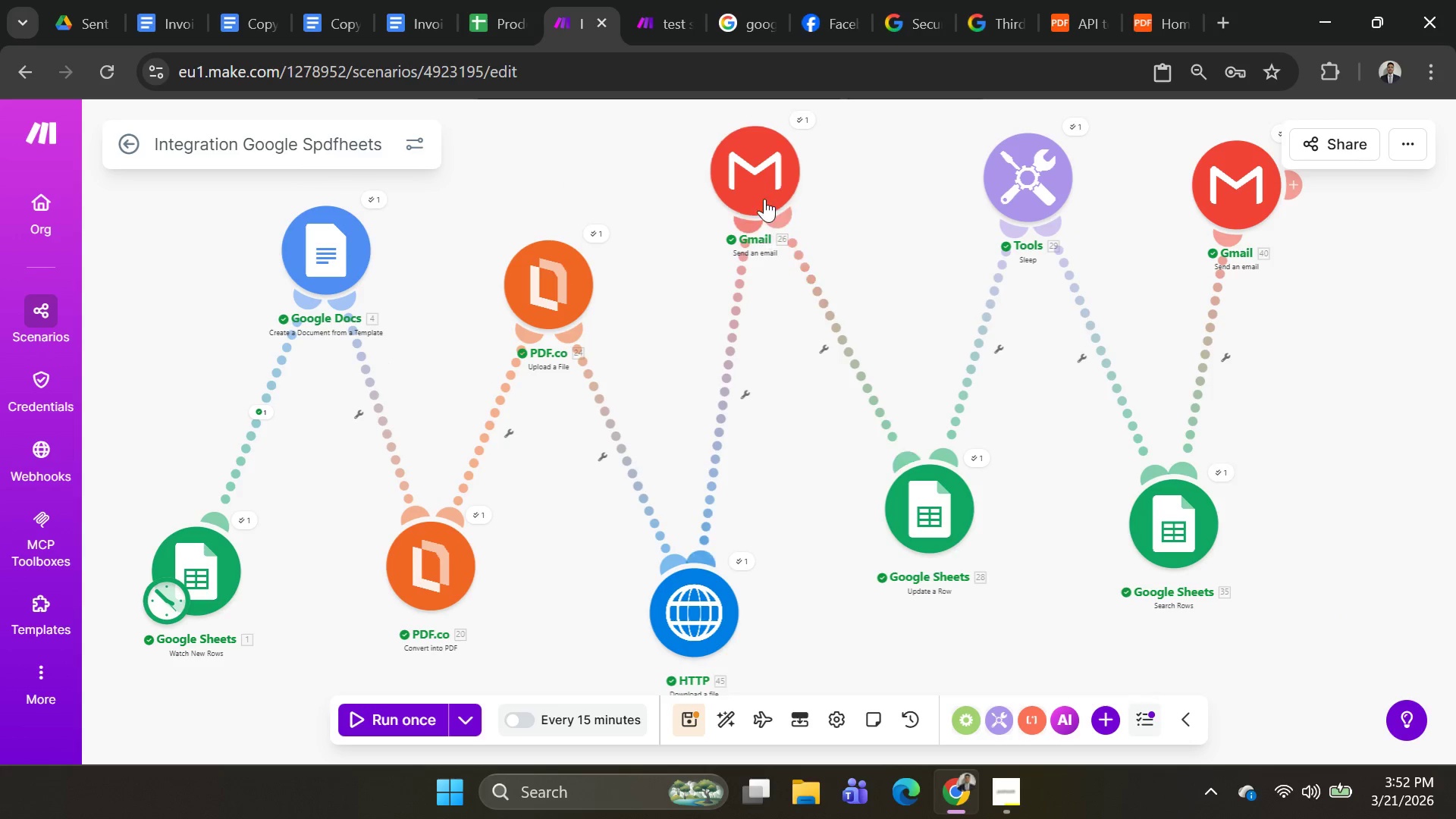 
left_click_drag(start_coordinate=[764, 190], to_coordinate=[755, 347])
 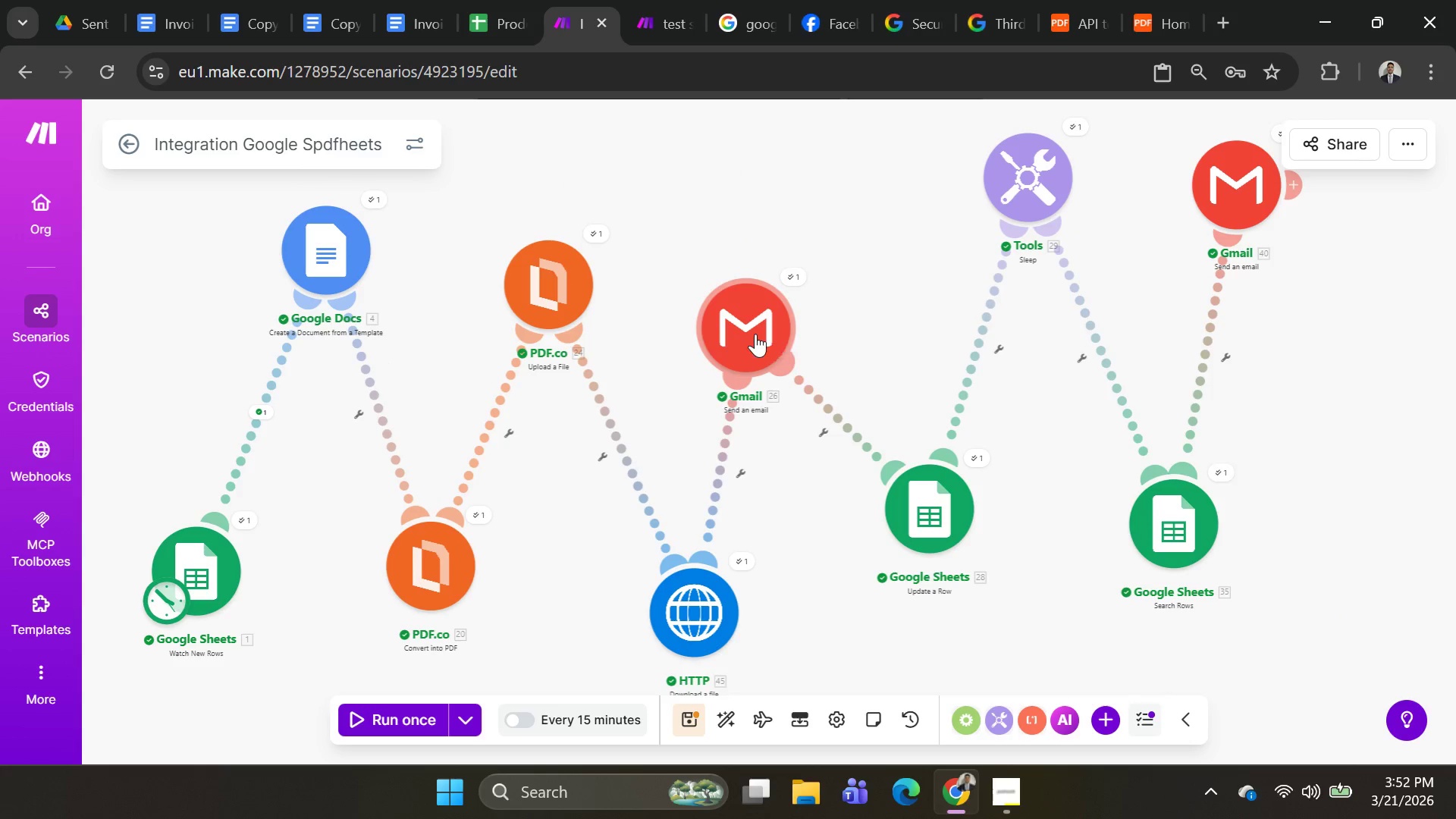 
left_click_drag(start_coordinate=[755, 334], to_coordinate=[775, 263])
 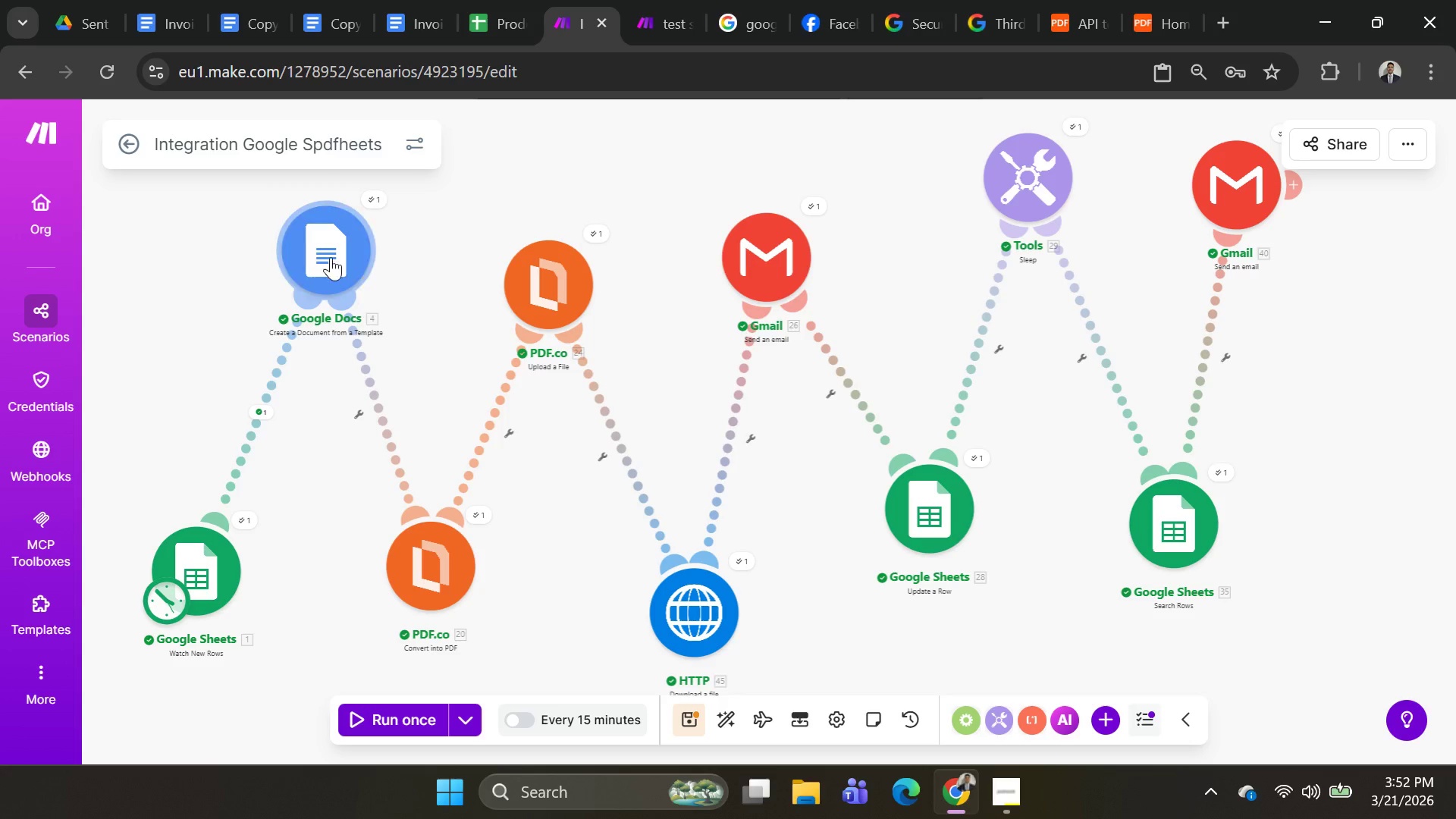 
left_click_drag(start_coordinate=[328, 255], to_coordinate=[320, 271])
 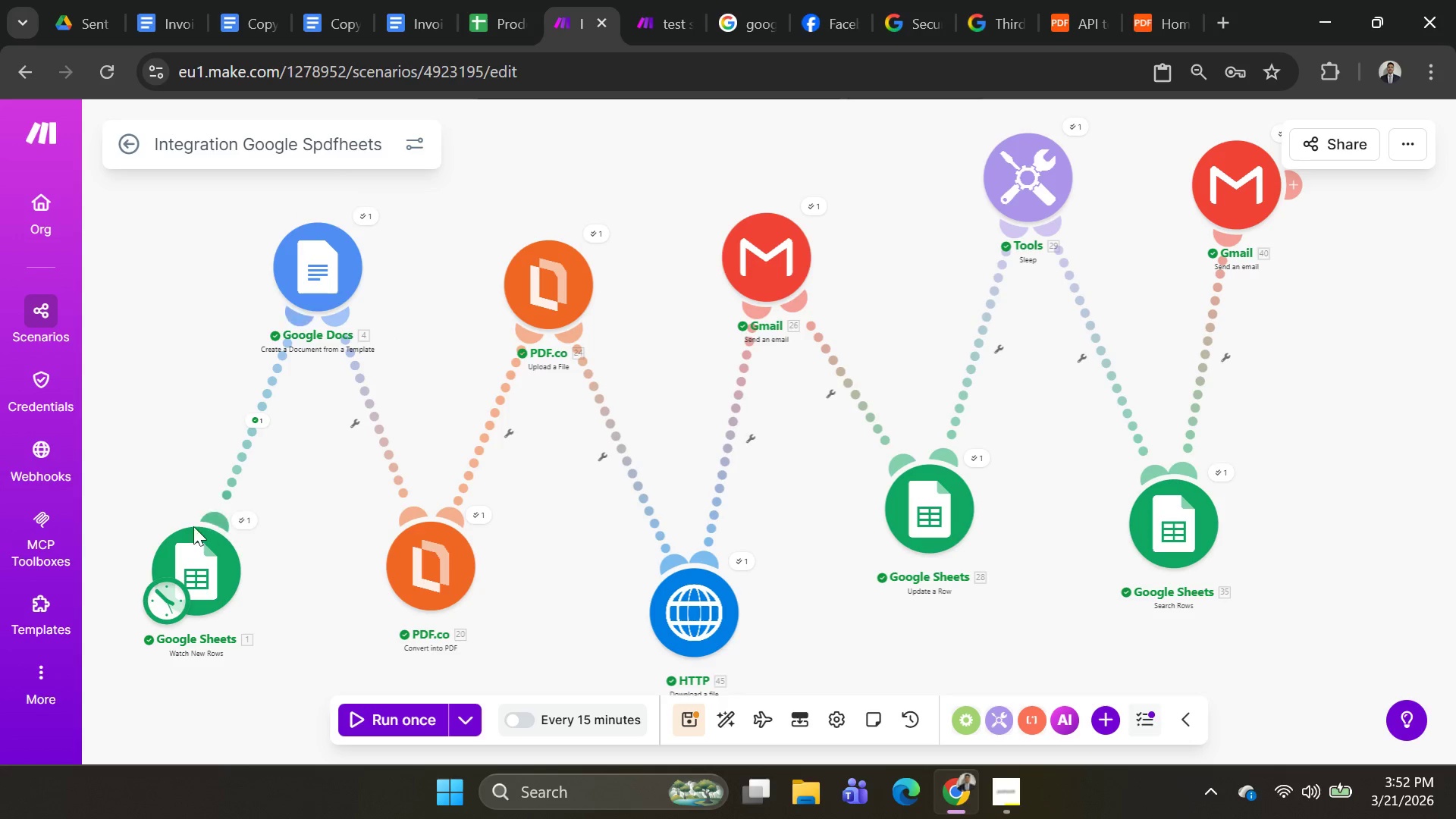 
left_click_drag(start_coordinate=[192, 541], to_coordinate=[201, 508])
 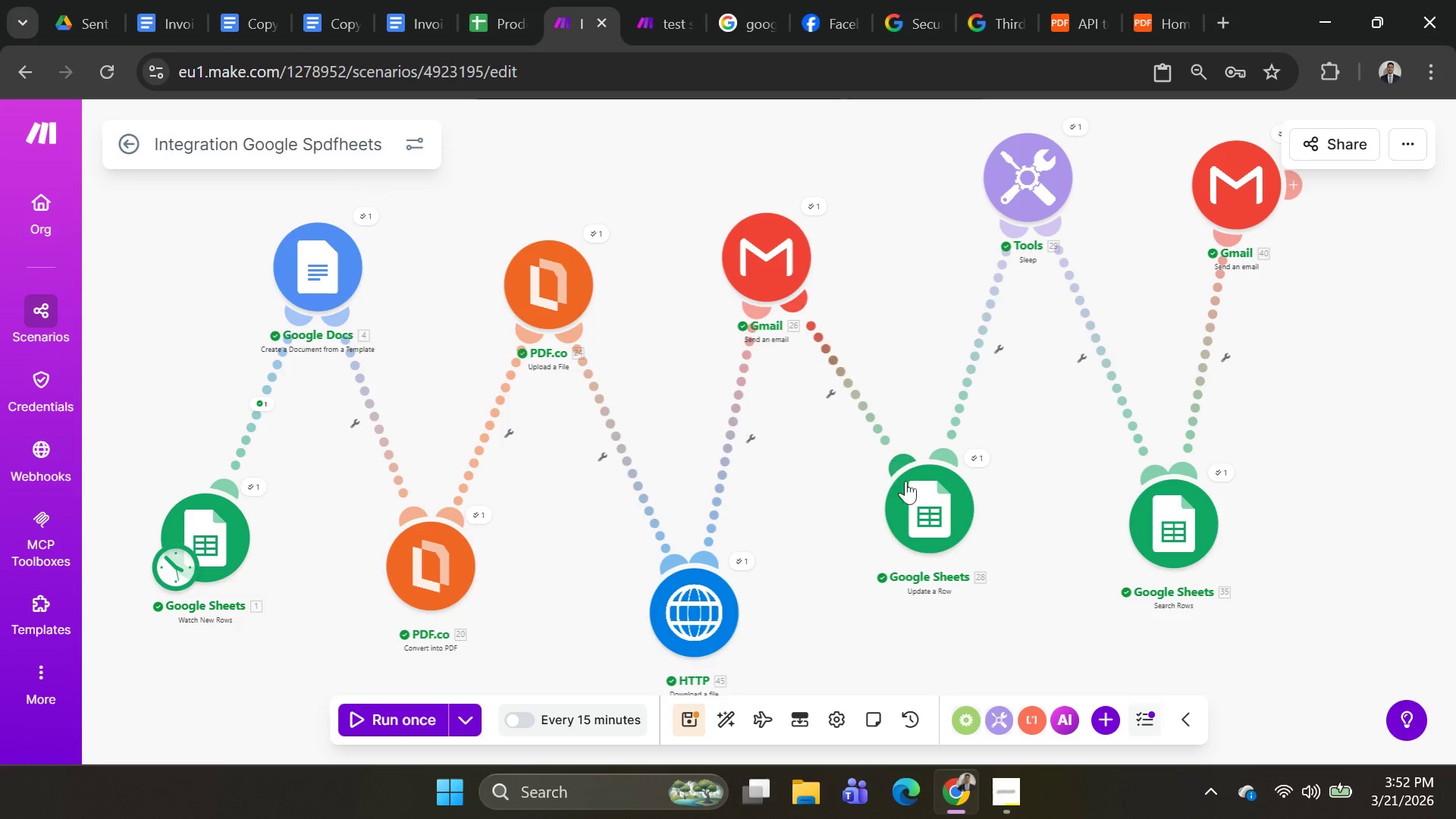 
left_click_drag(start_coordinate=[927, 494], to_coordinate=[901, 575])
 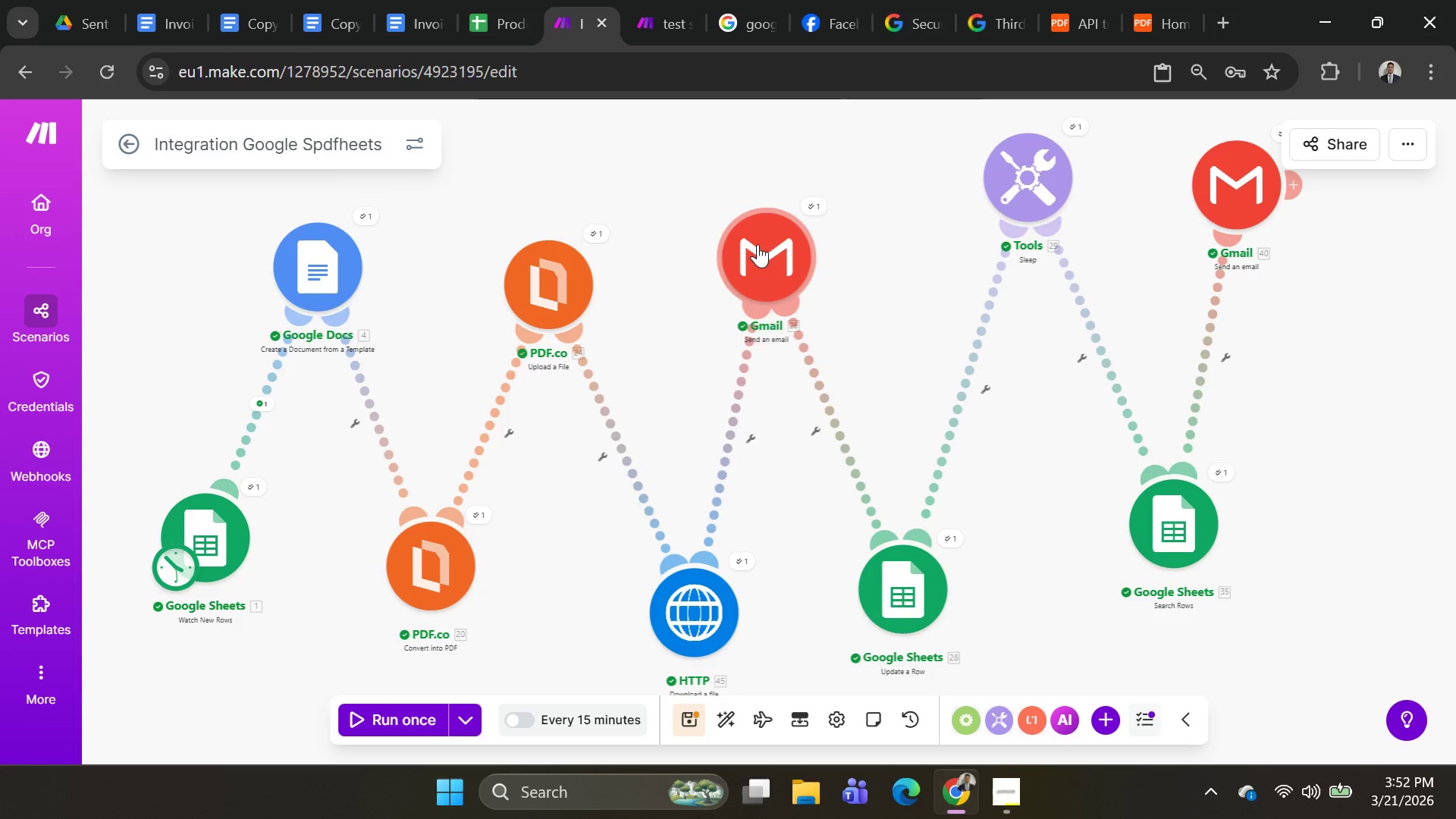 
left_click_drag(start_coordinate=[754, 249], to_coordinate=[758, 310])
 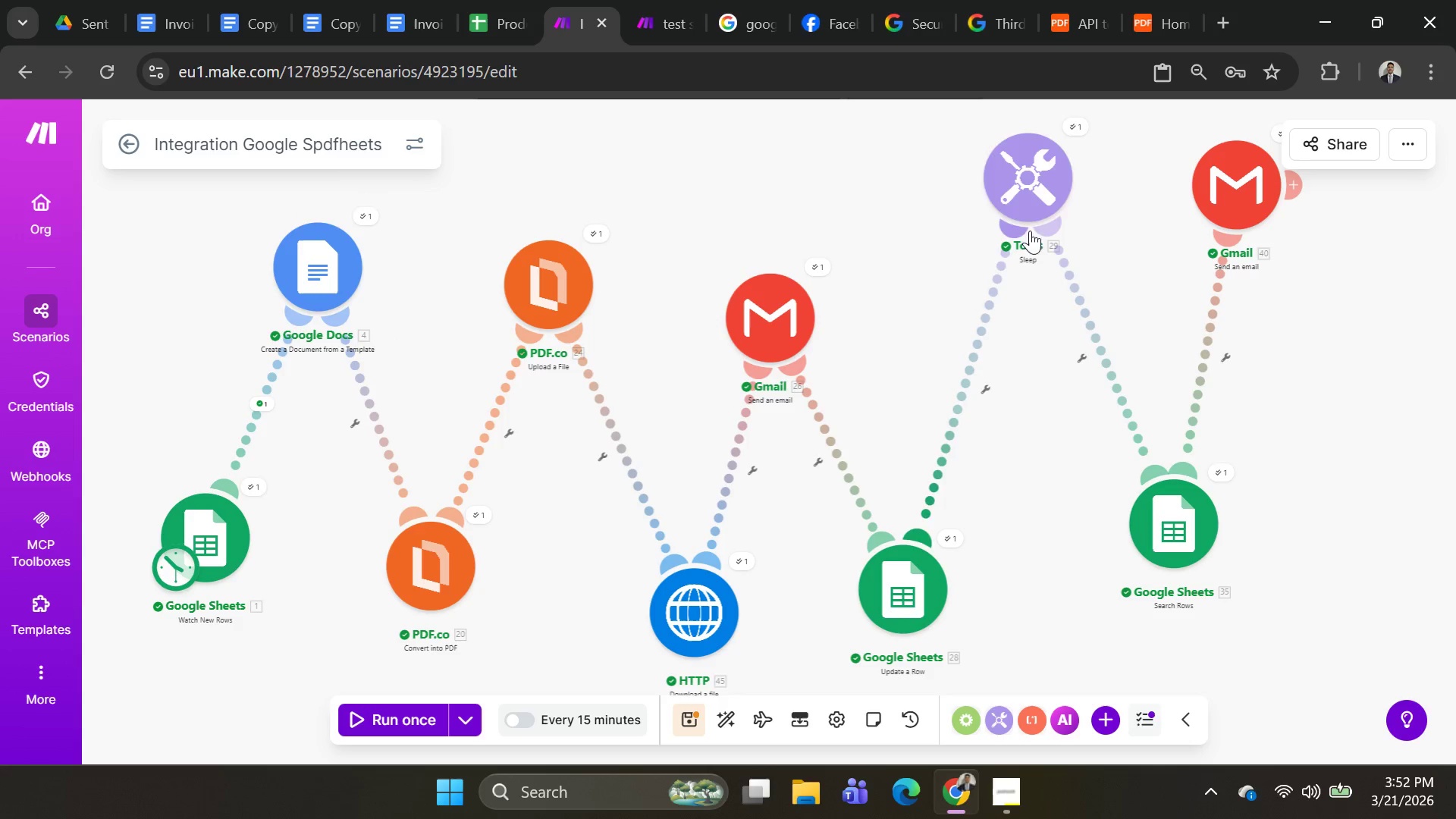 
left_click_drag(start_coordinate=[1030, 196], to_coordinate=[984, 304])
 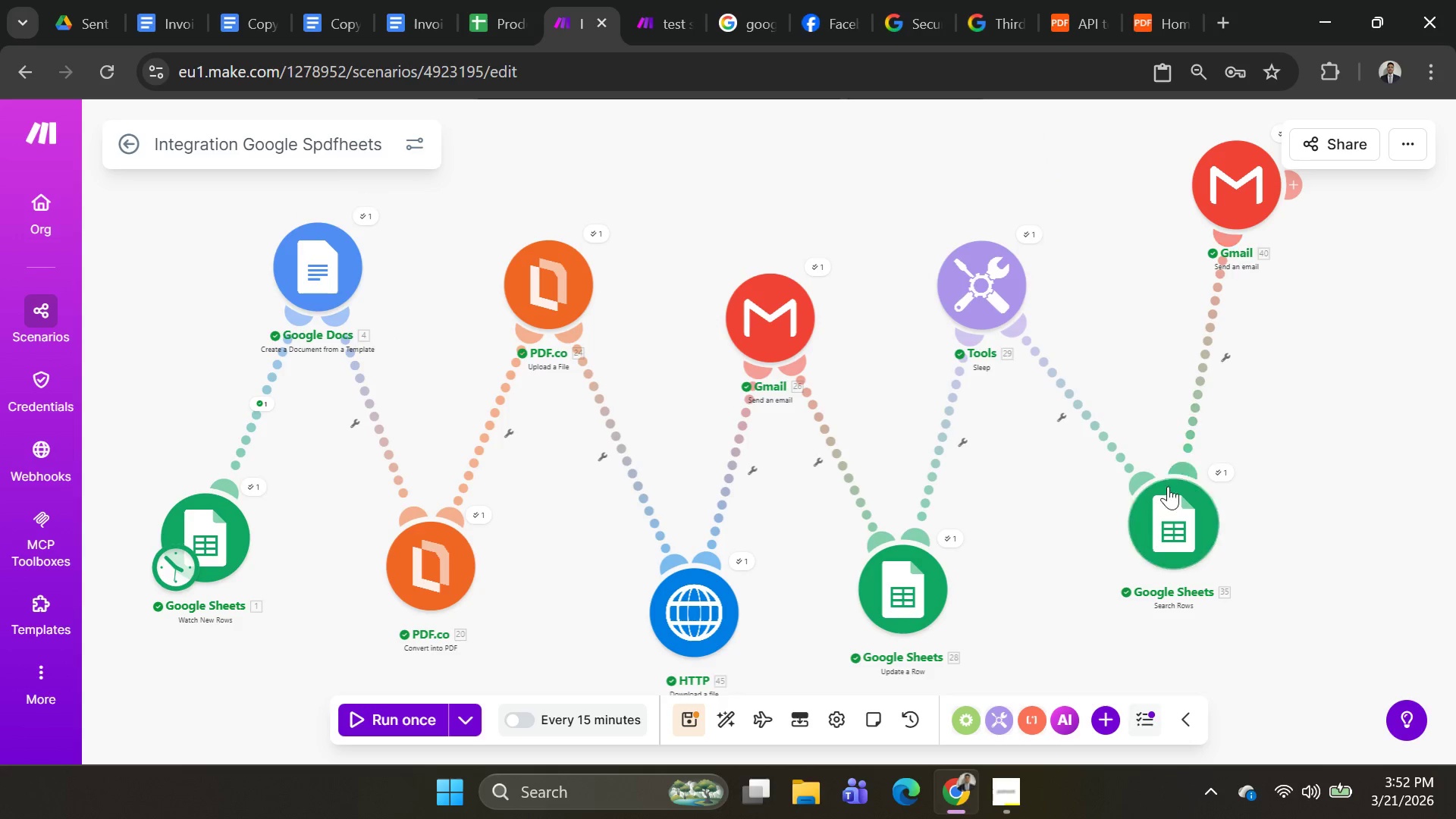 
left_click_drag(start_coordinate=[1166, 496], to_coordinate=[1120, 540])
 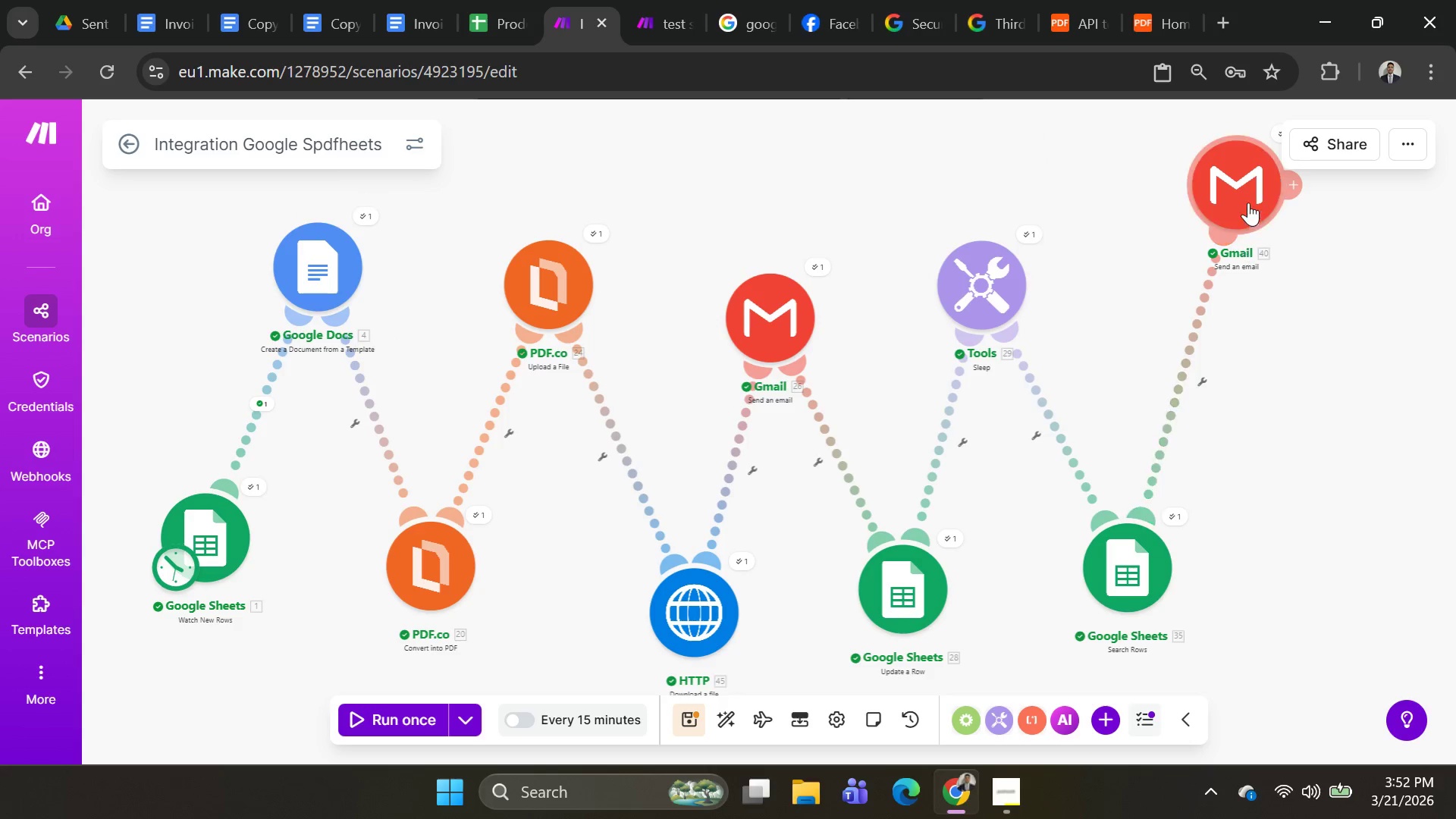 
left_click_drag(start_coordinate=[1242, 197], to_coordinate=[1217, 306])
 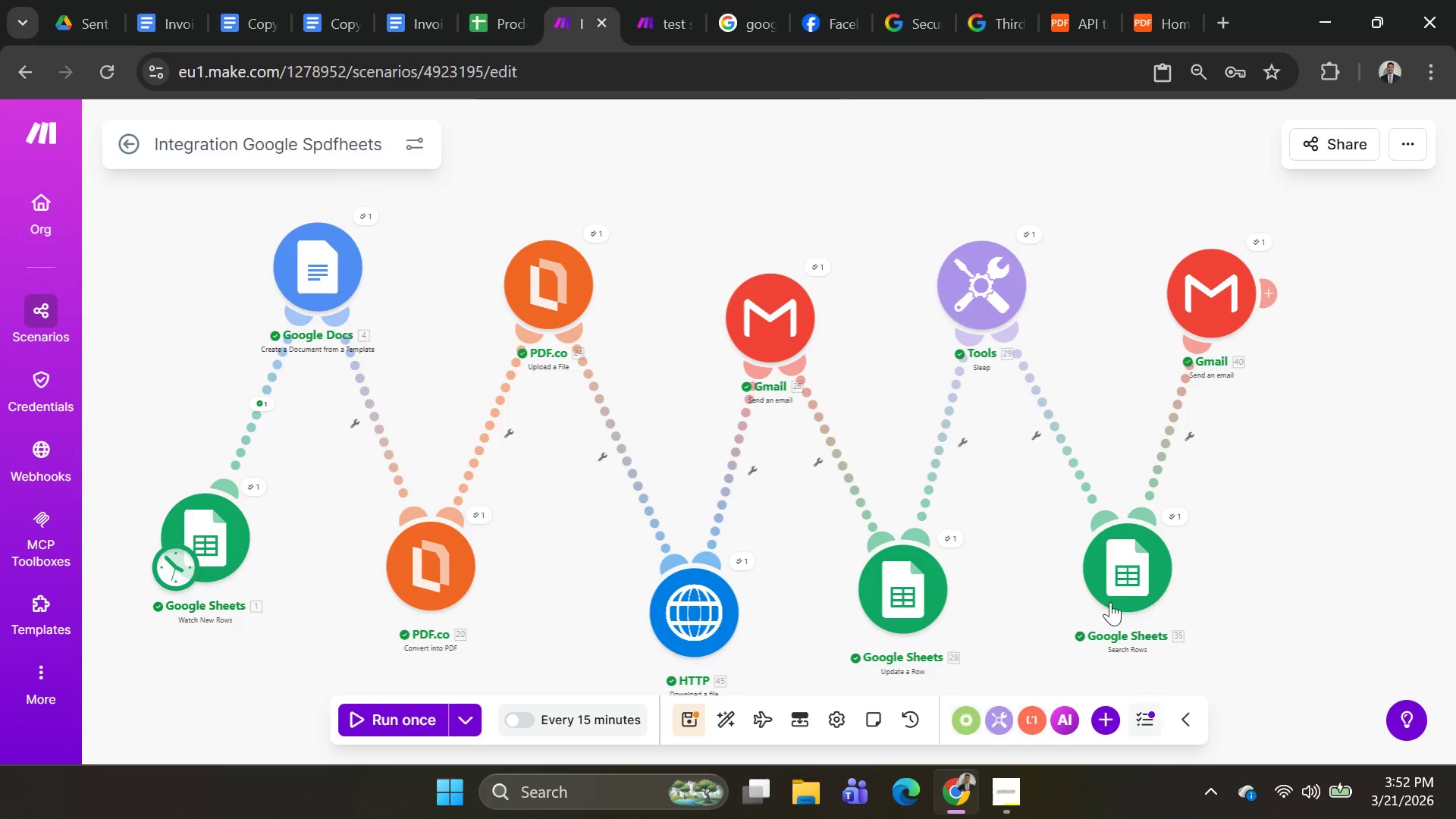 
left_click_drag(start_coordinate=[1126, 582], to_coordinate=[1112, 619])
 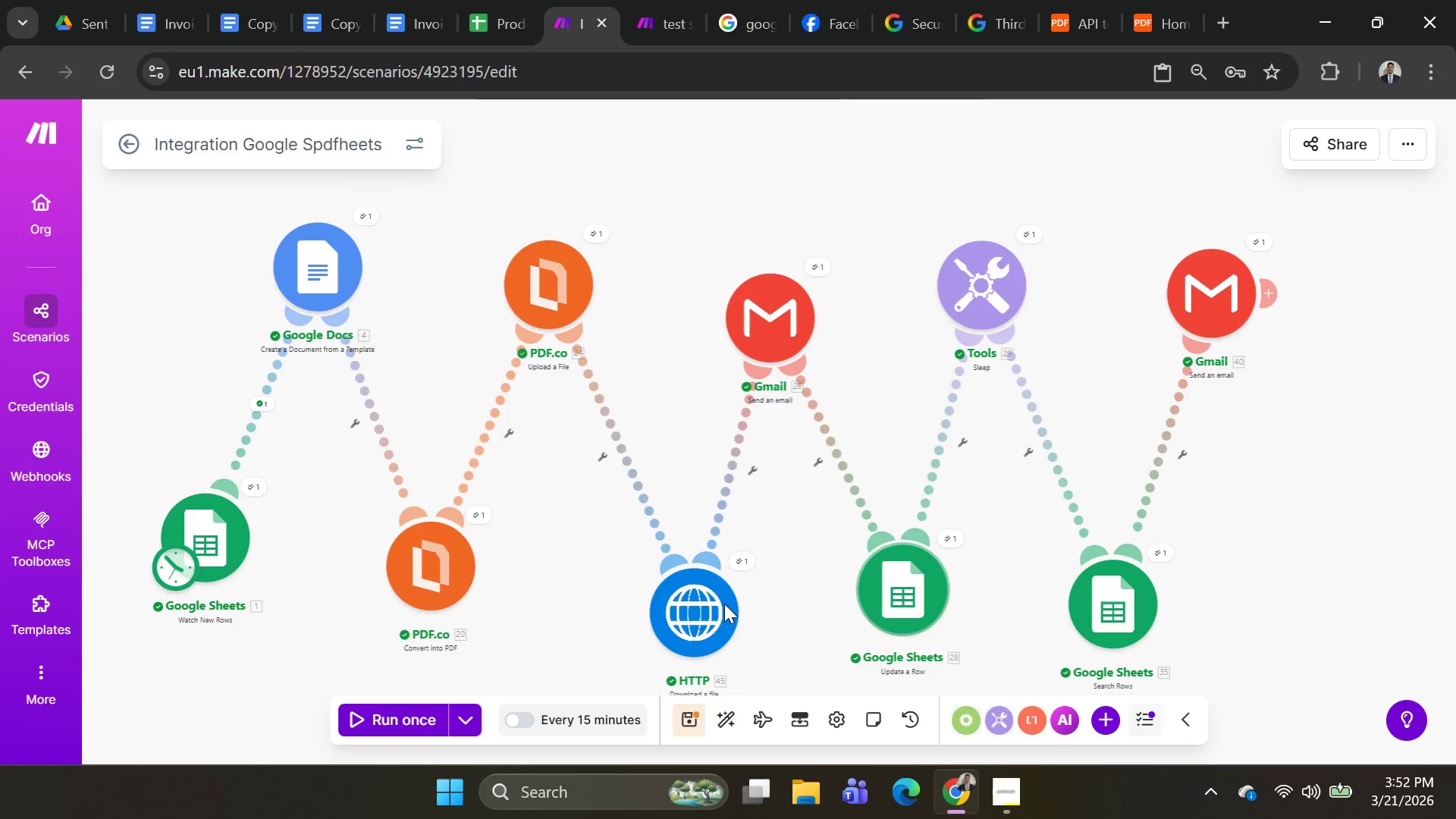 
left_click_drag(start_coordinate=[699, 610], to_coordinate=[708, 536])
 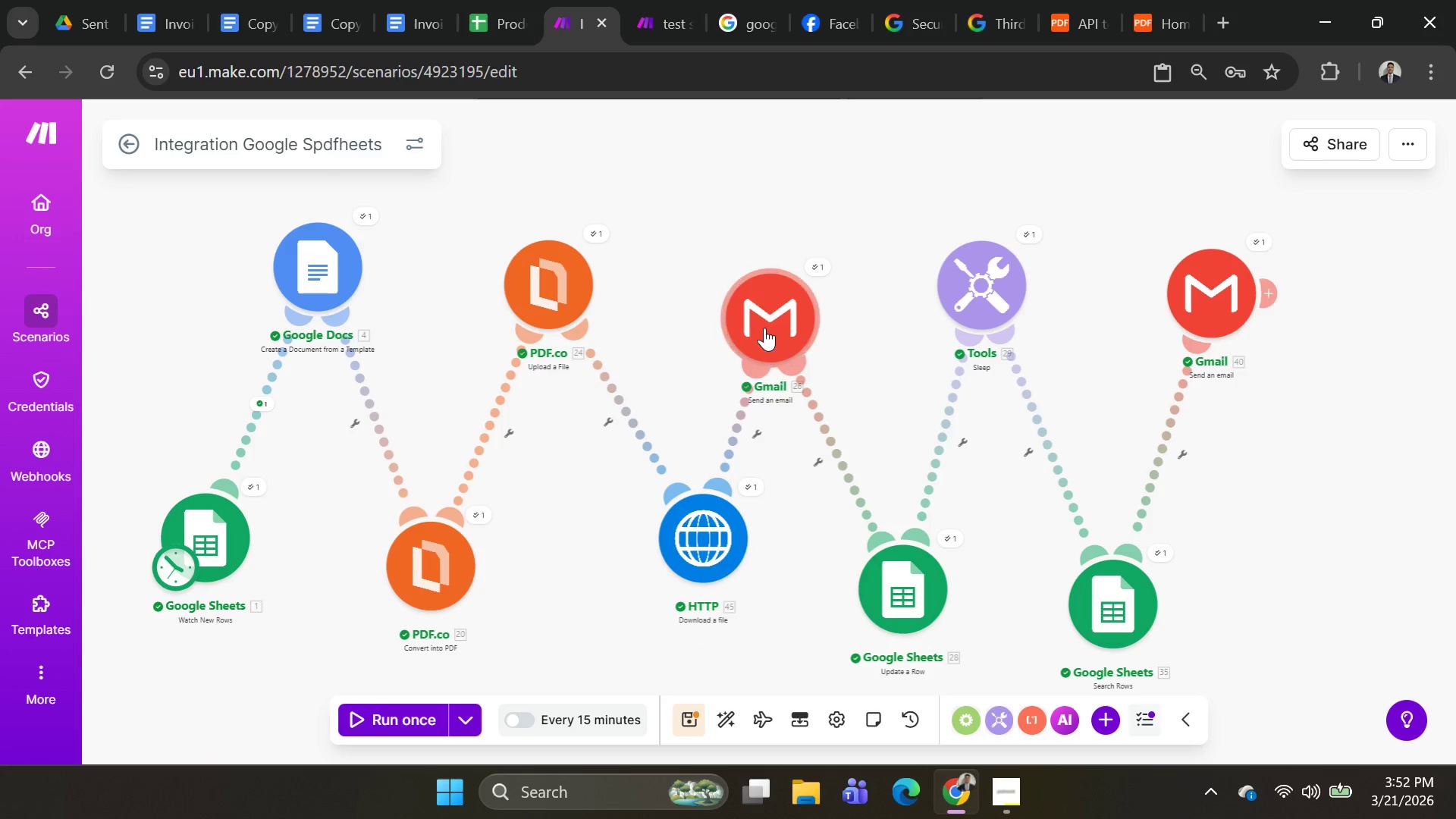 
left_click_drag(start_coordinate=[769, 320], to_coordinate=[809, 271])
 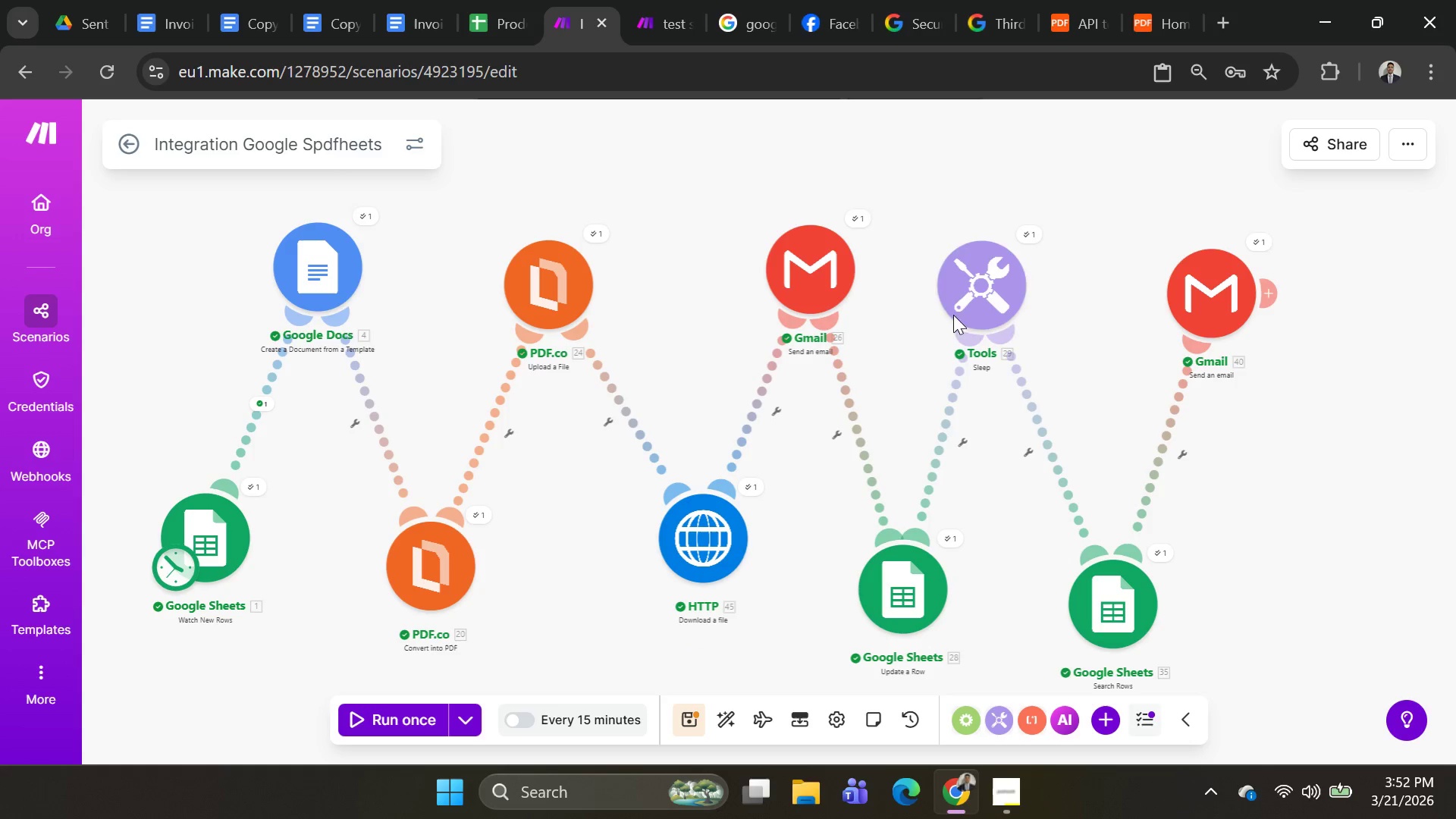 
left_click_drag(start_coordinate=[968, 298], to_coordinate=[1044, 236])
 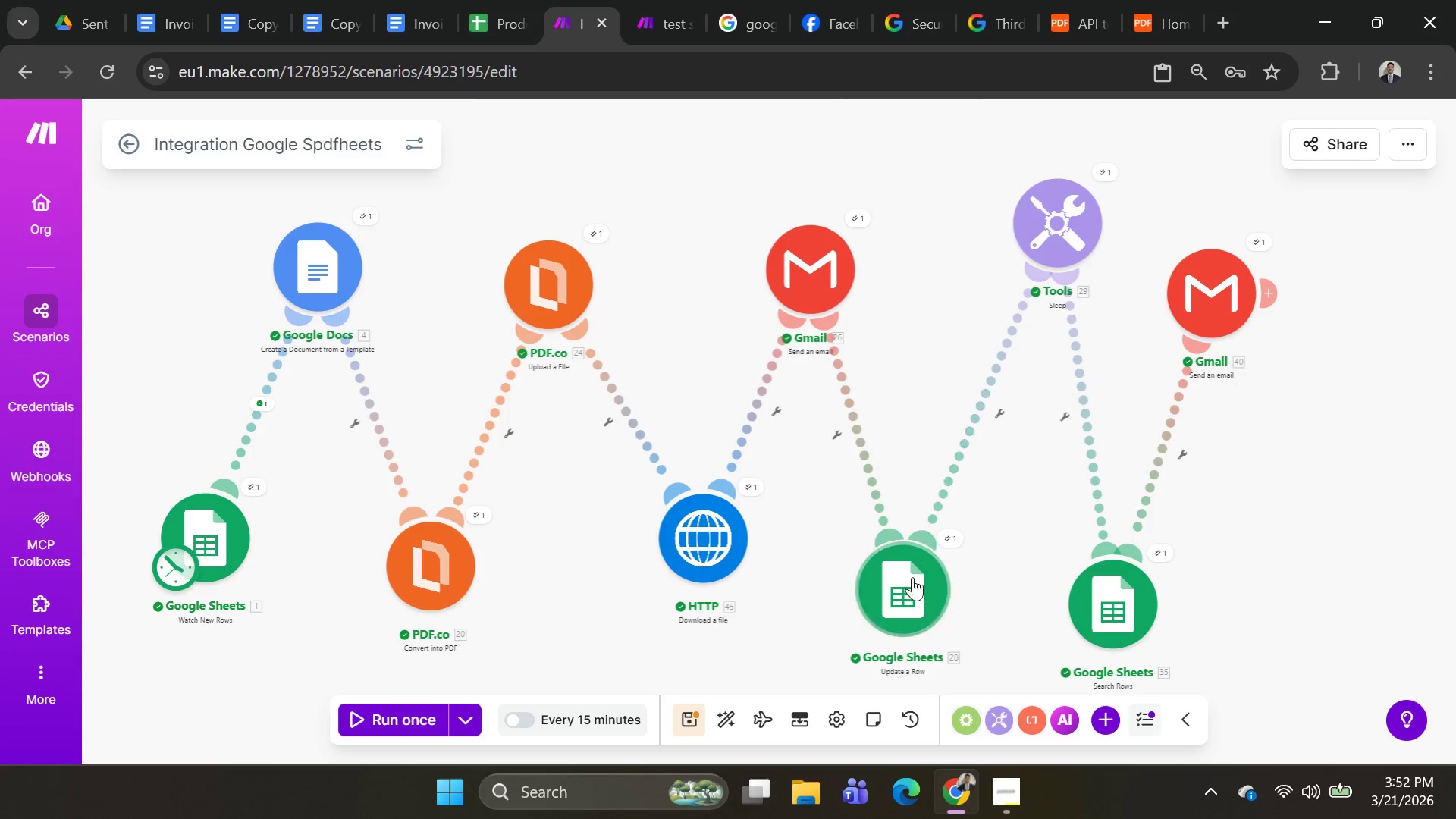 
left_click_drag(start_coordinate=[911, 588], to_coordinate=[928, 522])
 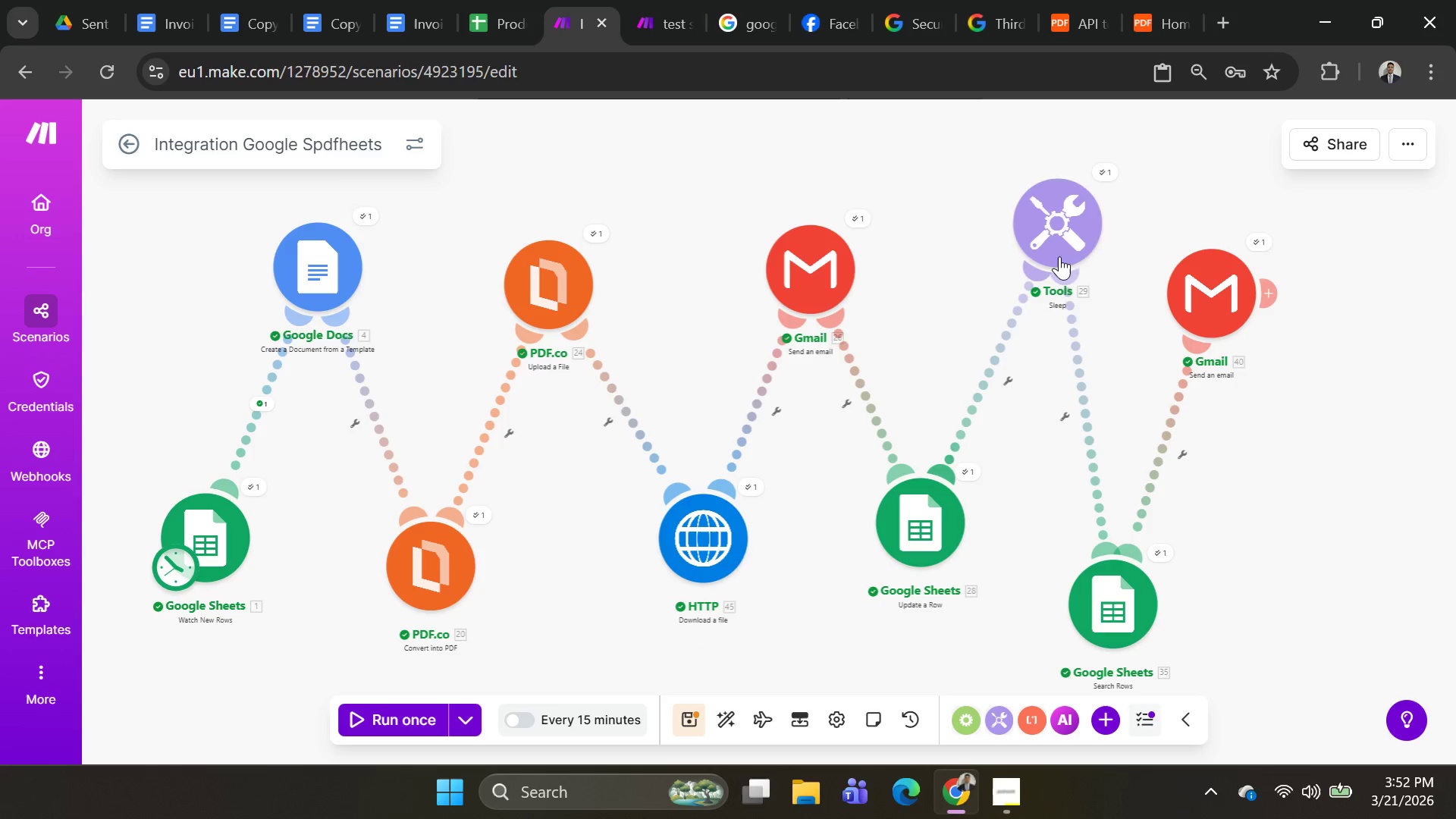 
left_click_drag(start_coordinate=[1066, 248], to_coordinate=[1050, 306])
 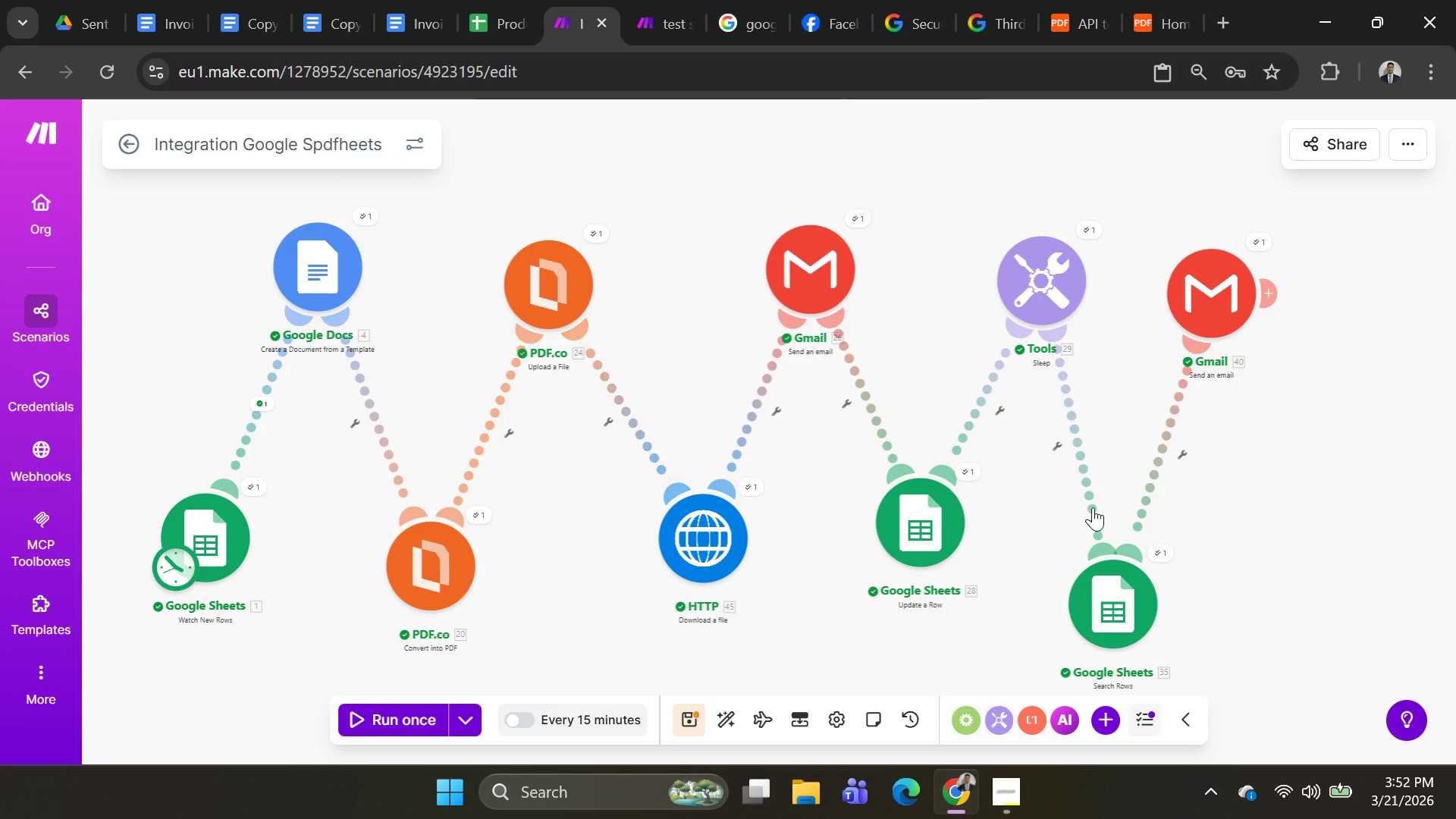 
left_click_drag(start_coordinate=[1112, 581], to_coordinate=[1172, 538])
 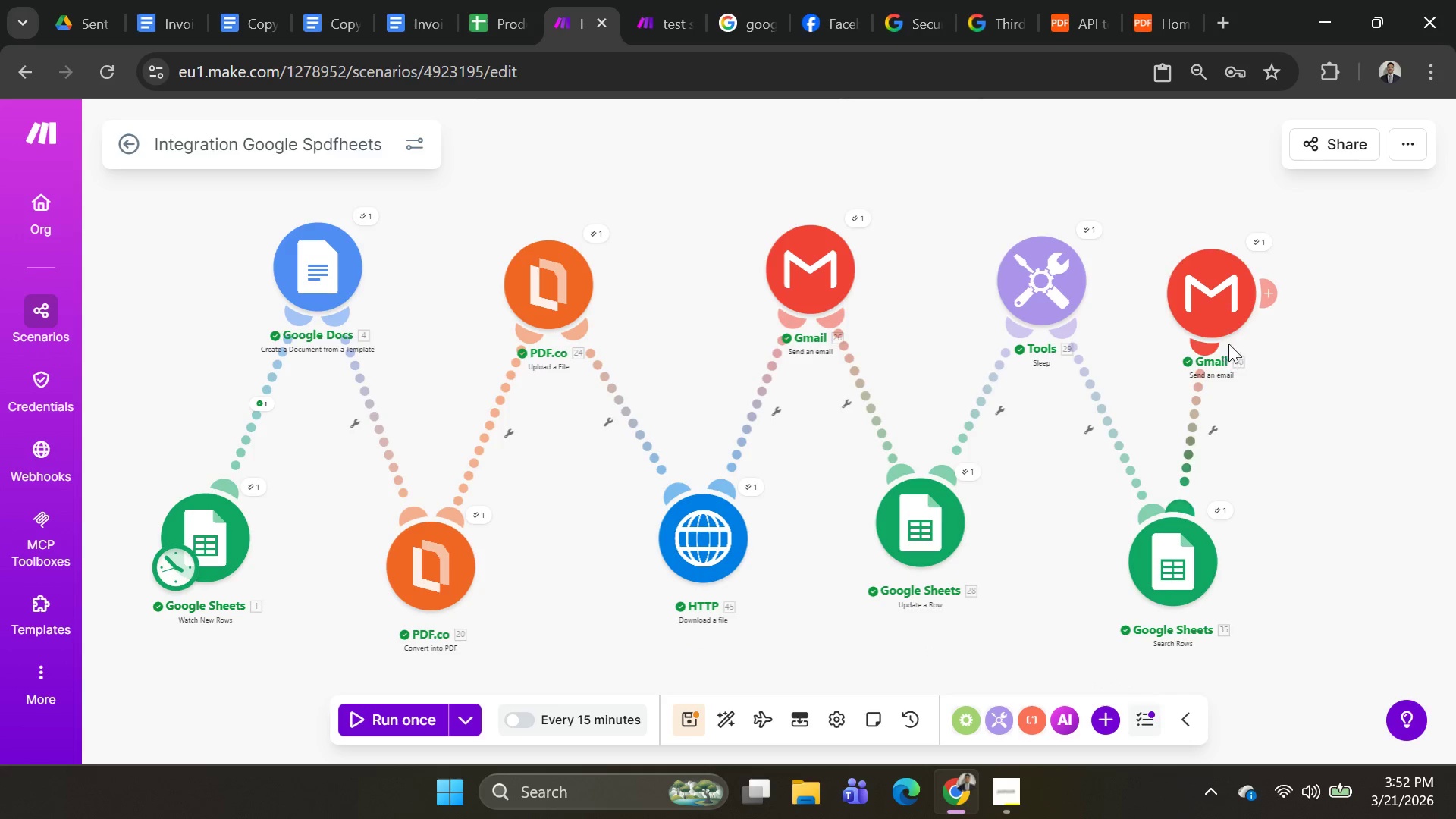 
left_click_drag(start_coordinate=[1223, 295], to_coordinate=[1298, 290])
 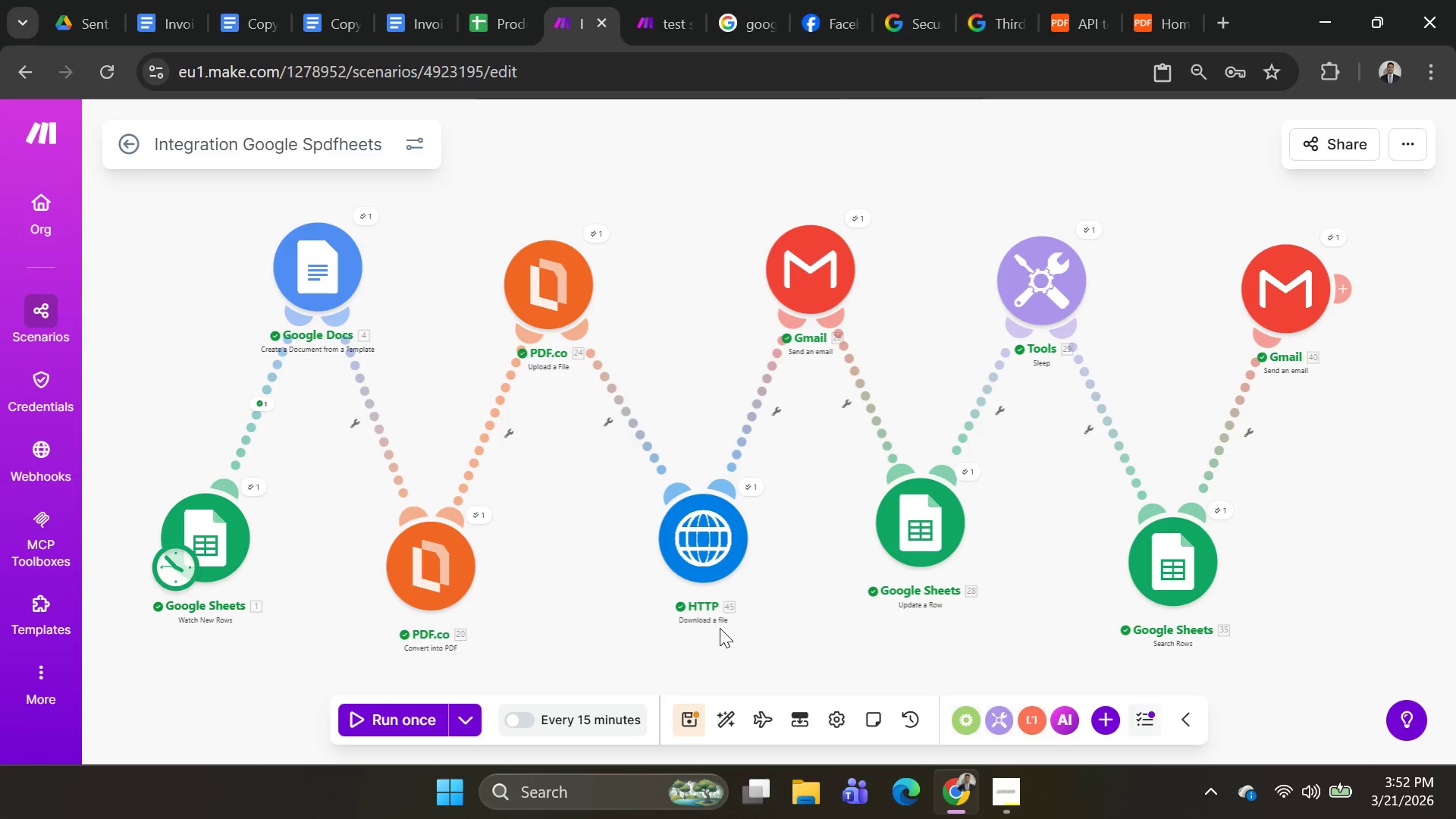 
key(Alt+AltLeft)
 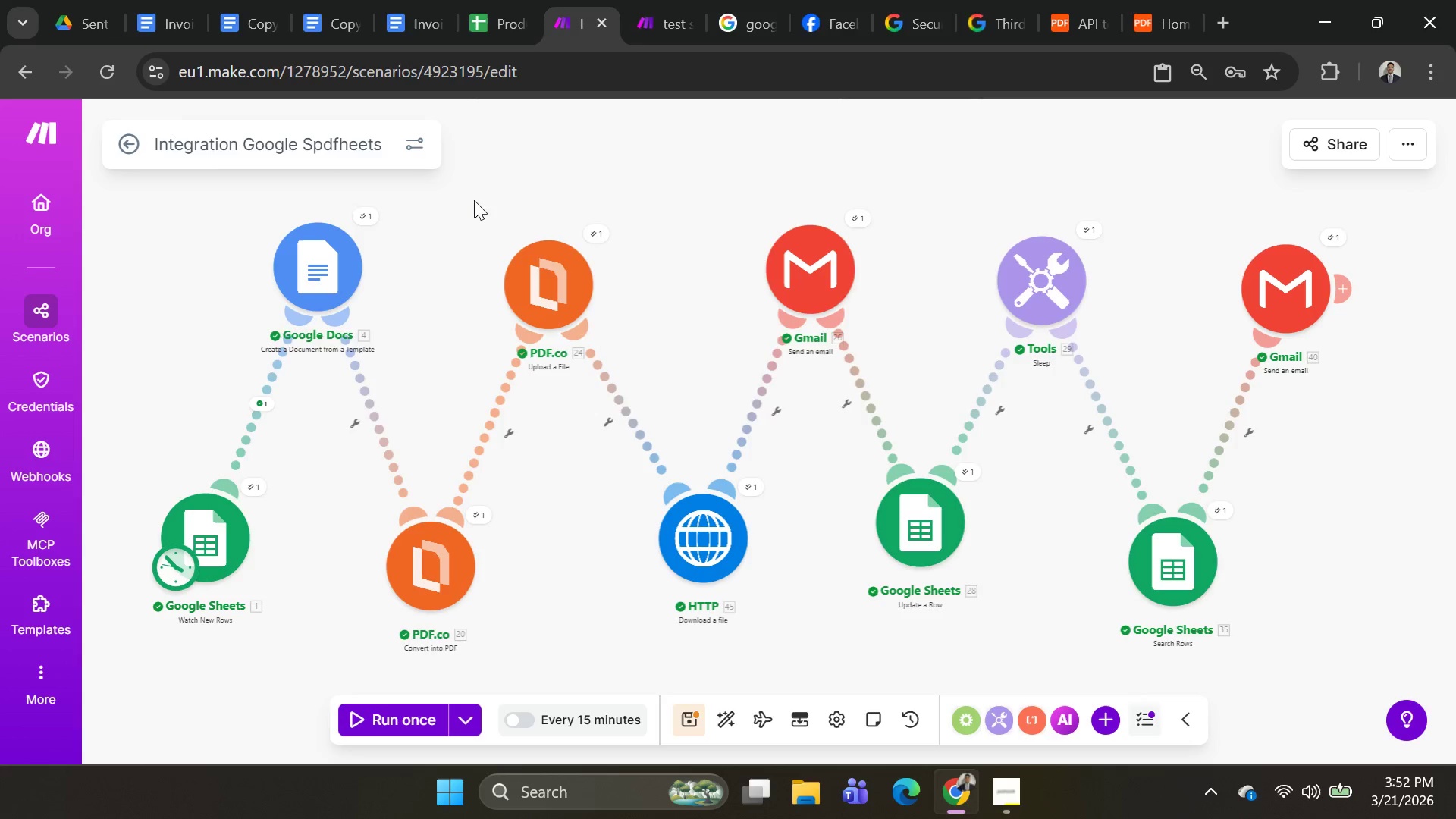 
key(Alt+Tab)
 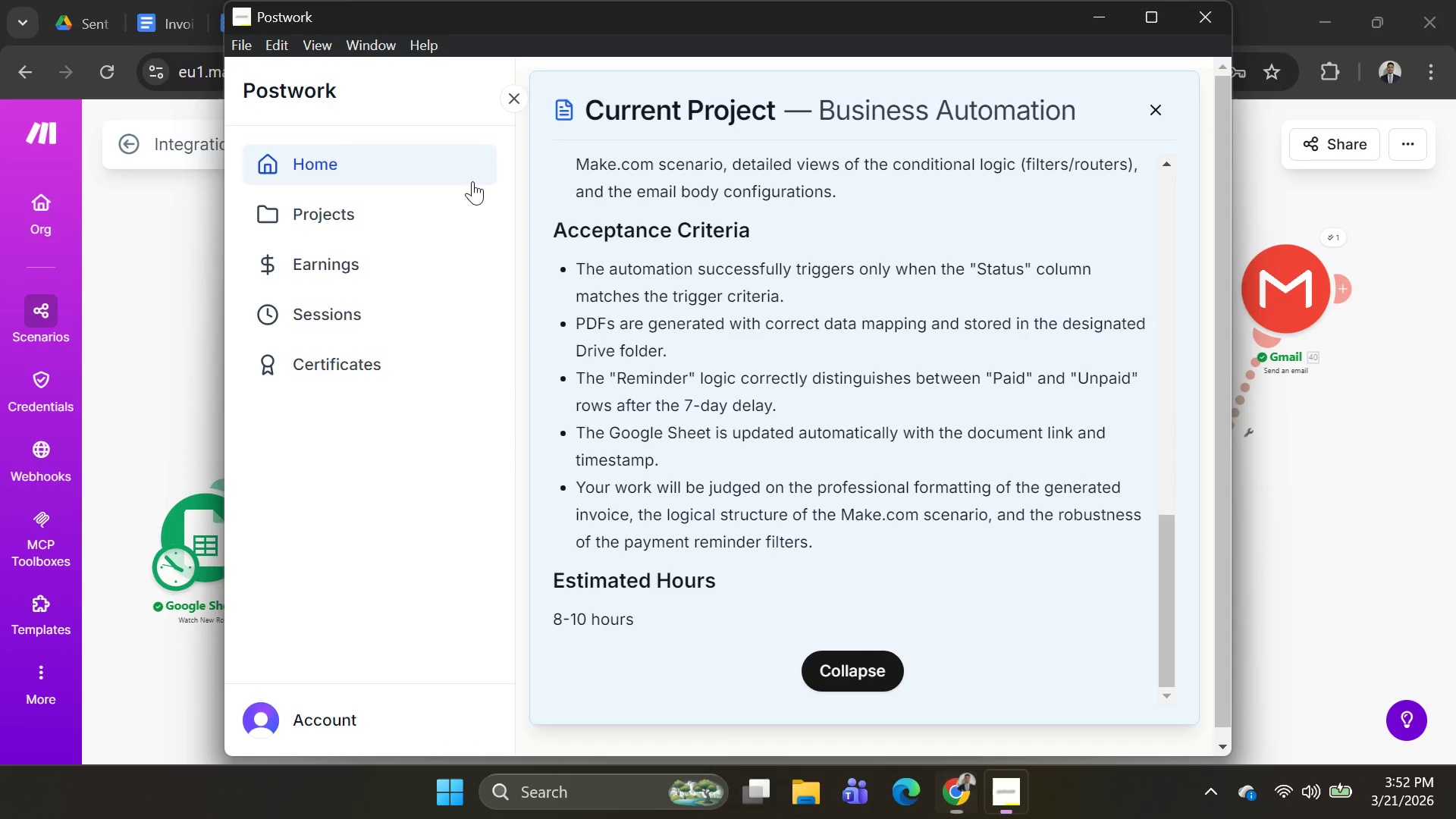 
key(Alt+AltLeft)